 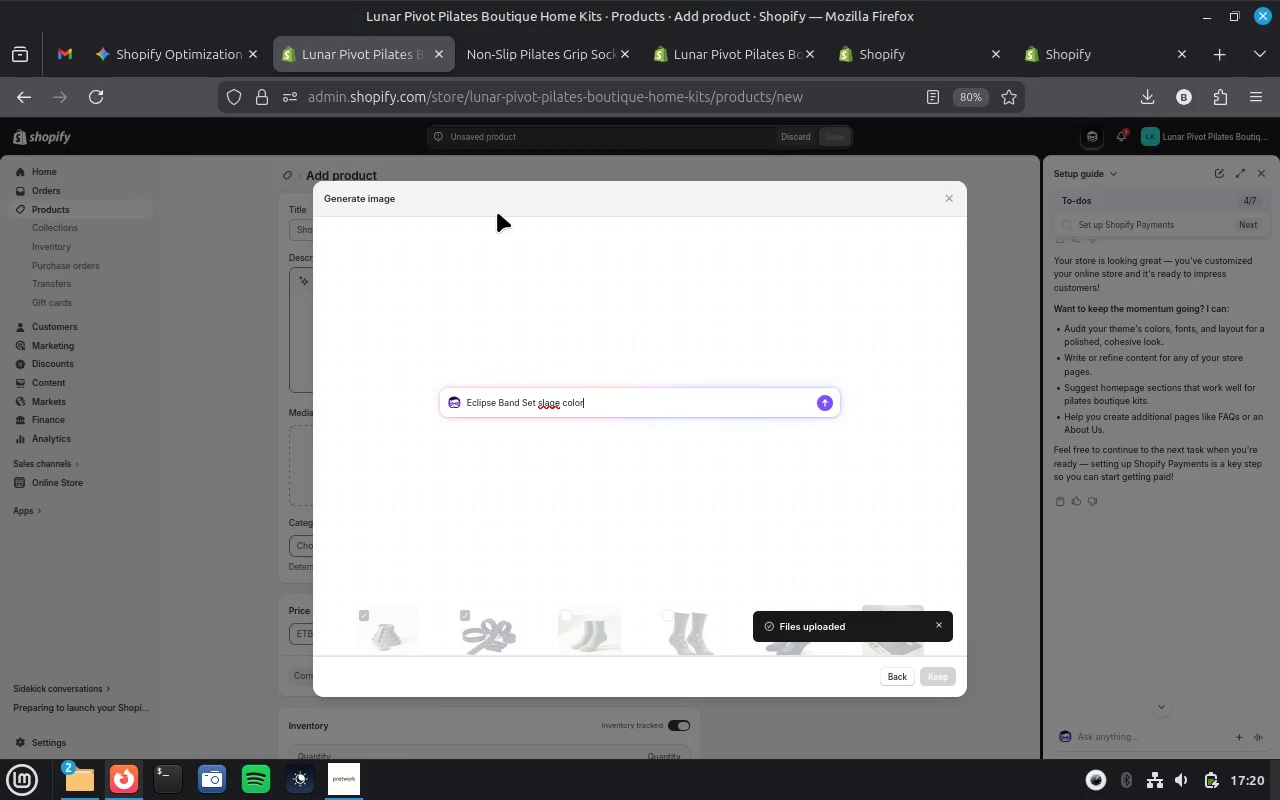 
left_click([557, 404])
 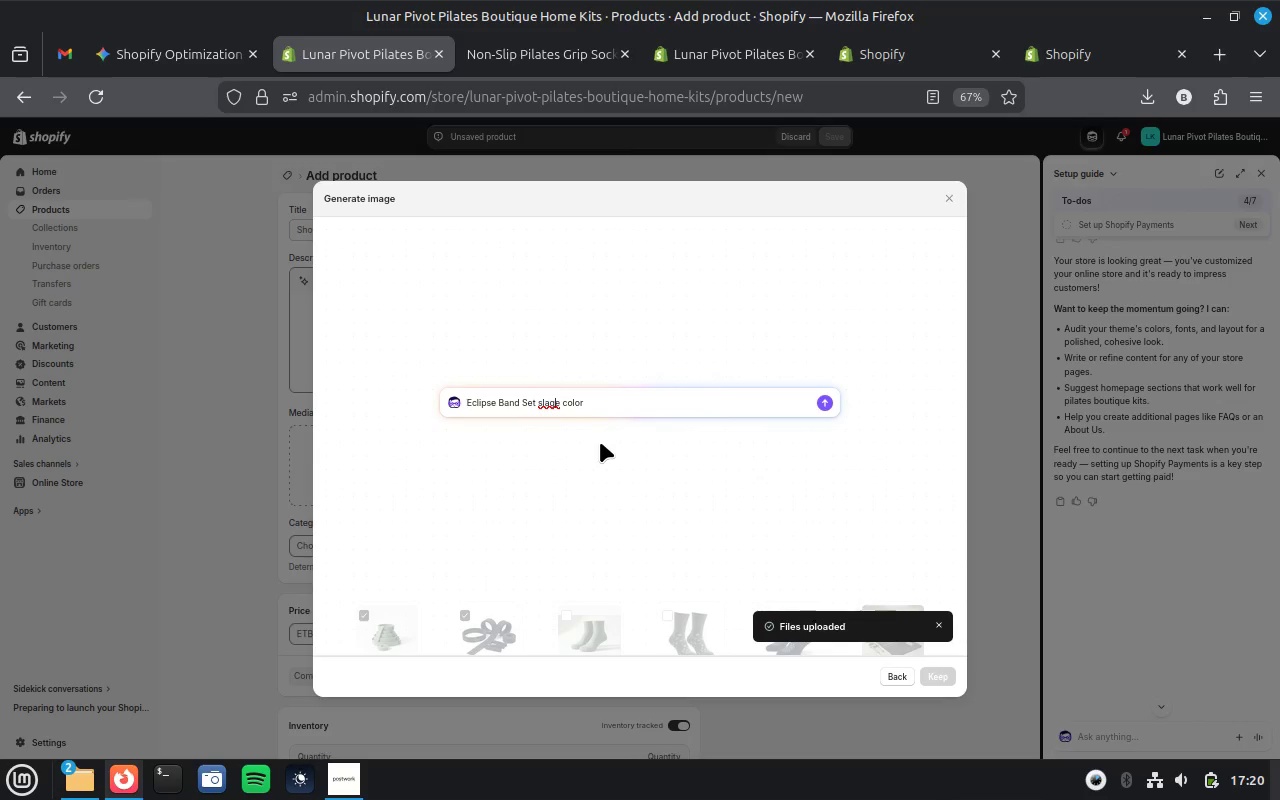 
key(Backspace)
 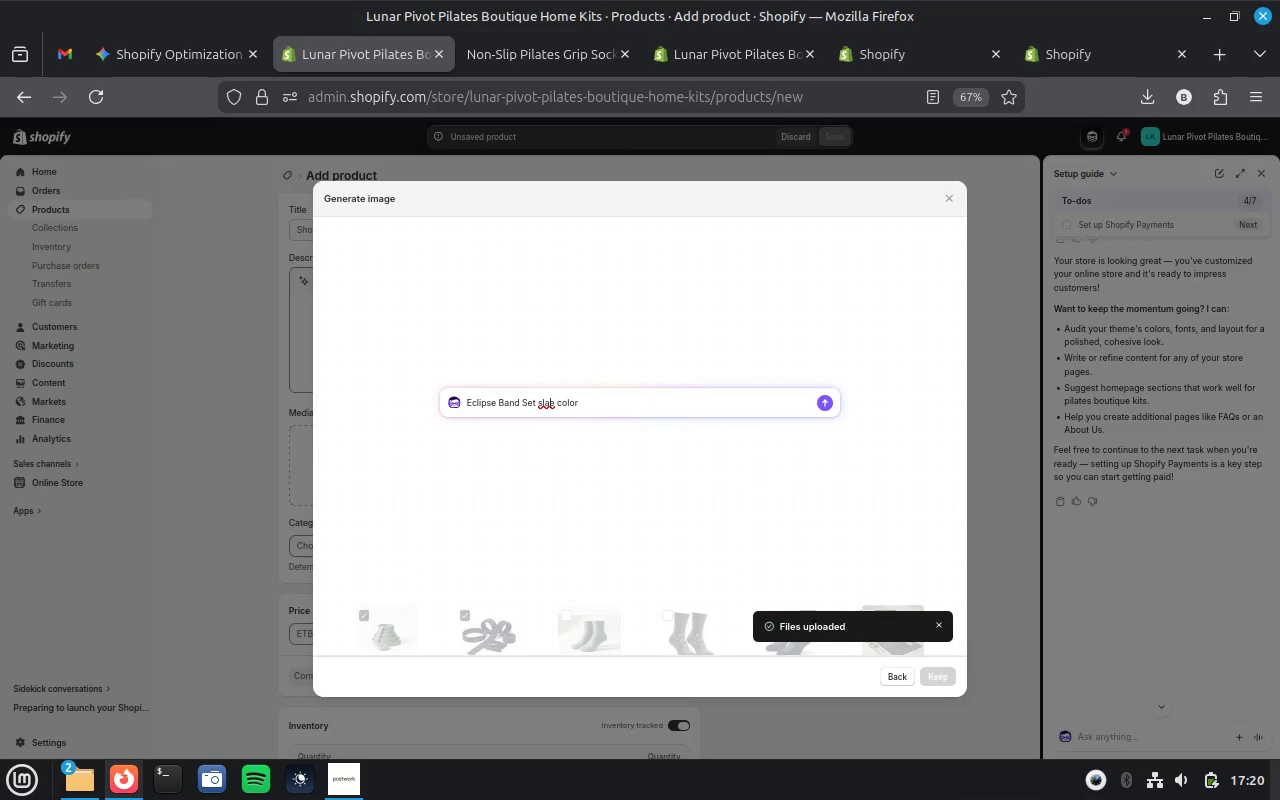 
key(T)
 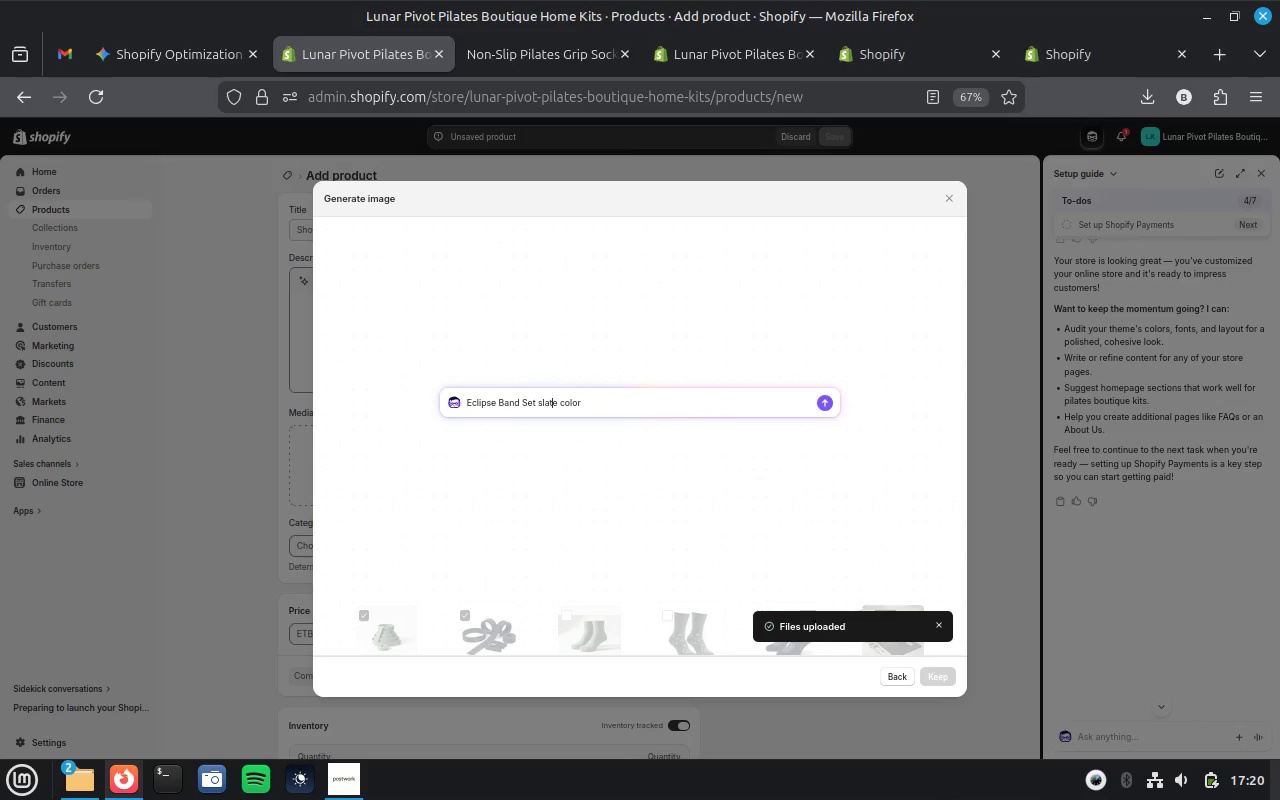 
key(Enter)
 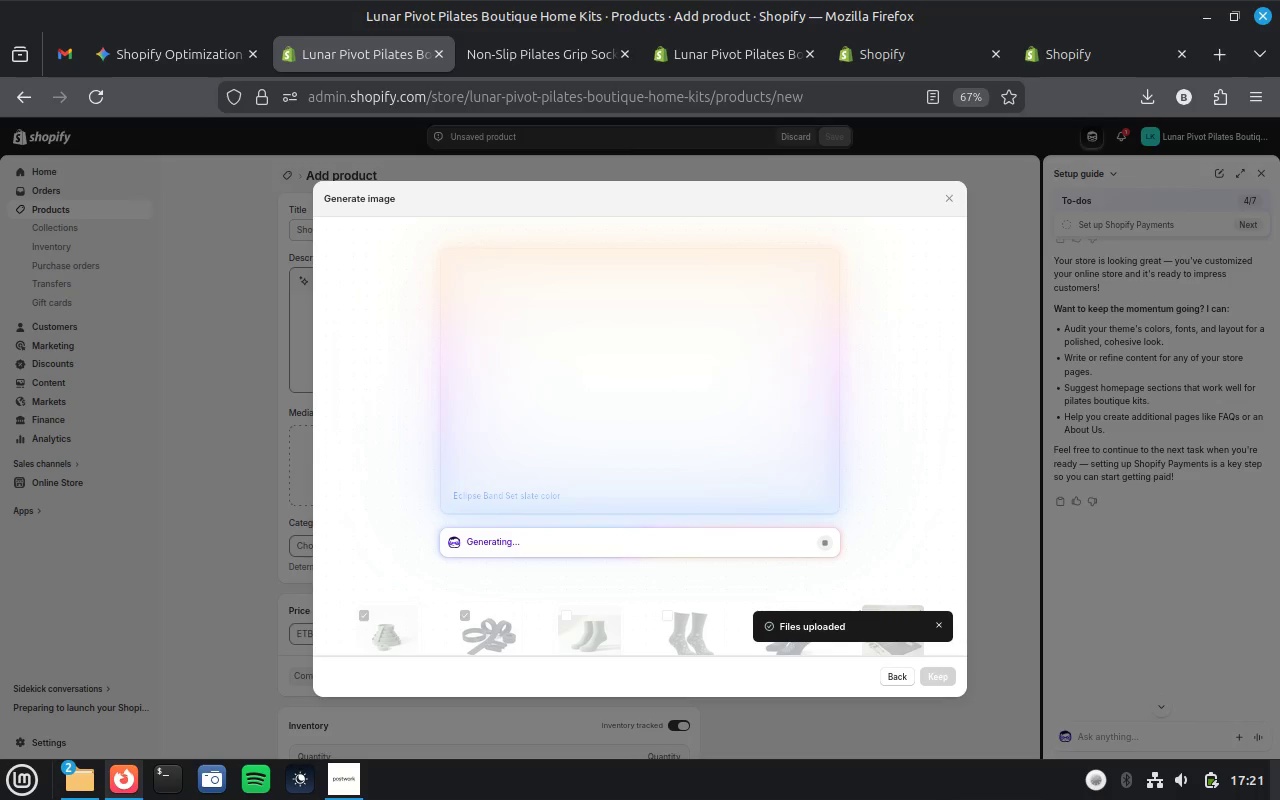 
wait(43.09)
 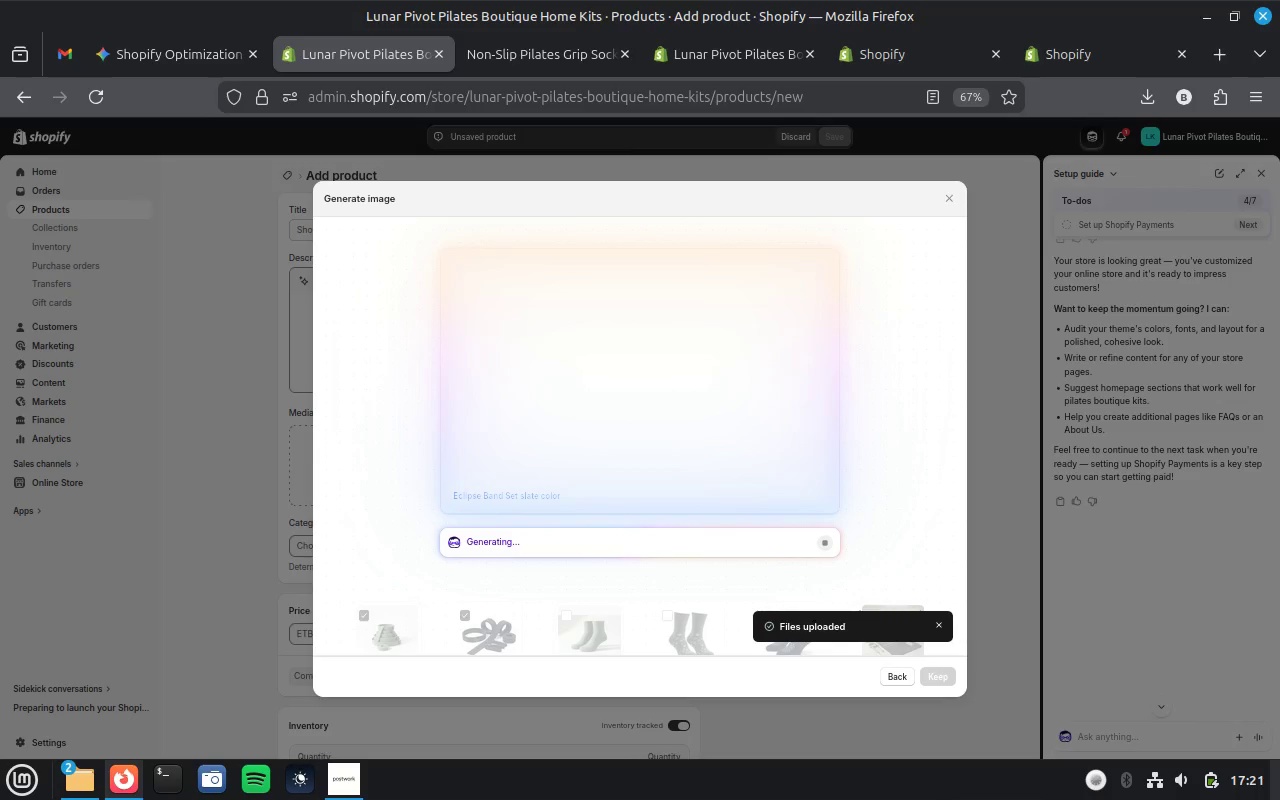 
left_click([708, 63])
 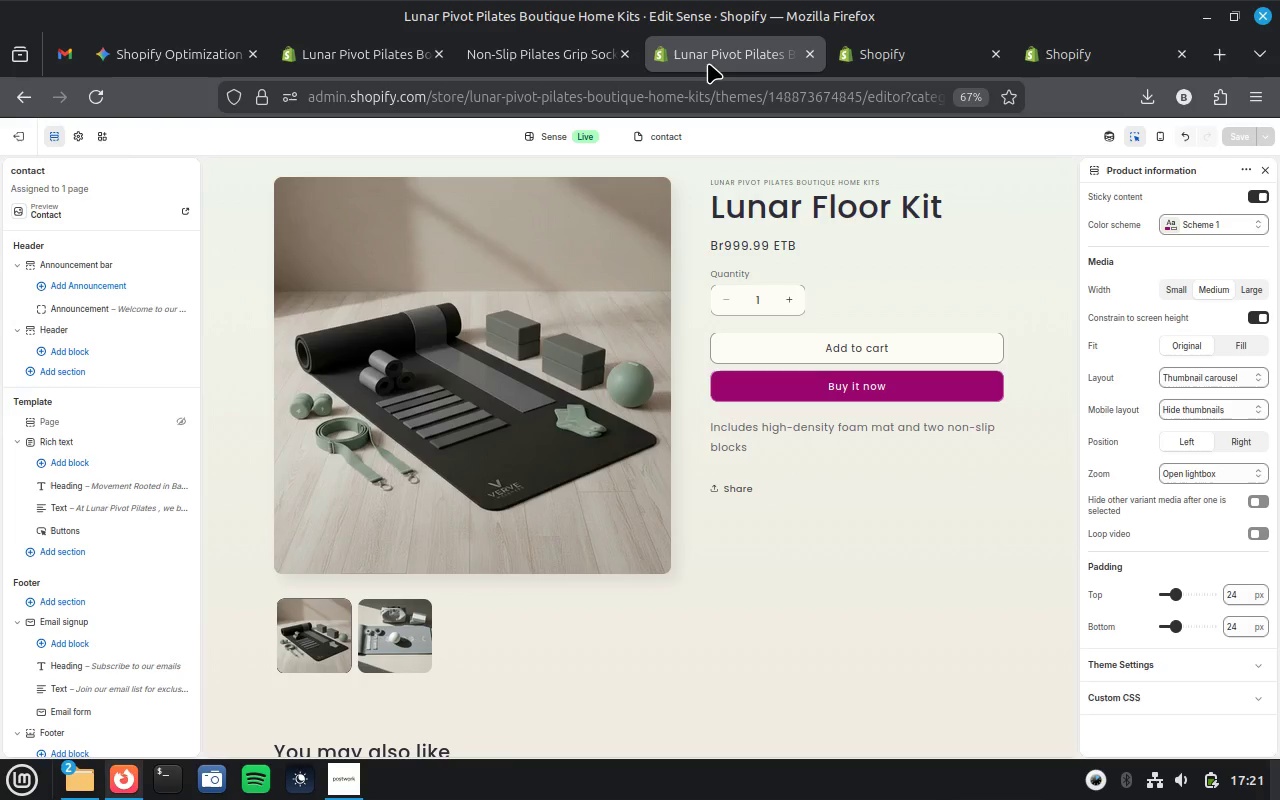 
wait(8.82)
 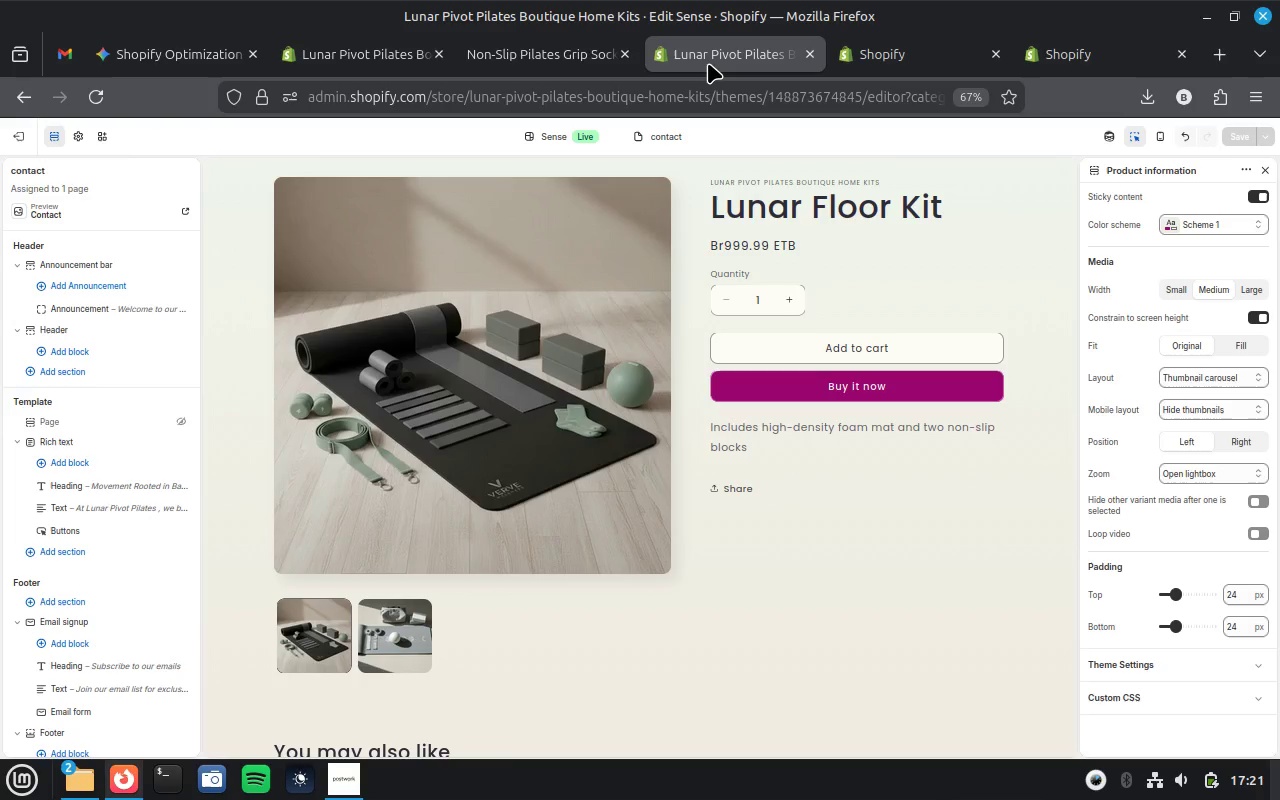 
scroll: coordinate [760, 638], scroll_direction: down, amount: 8.0
 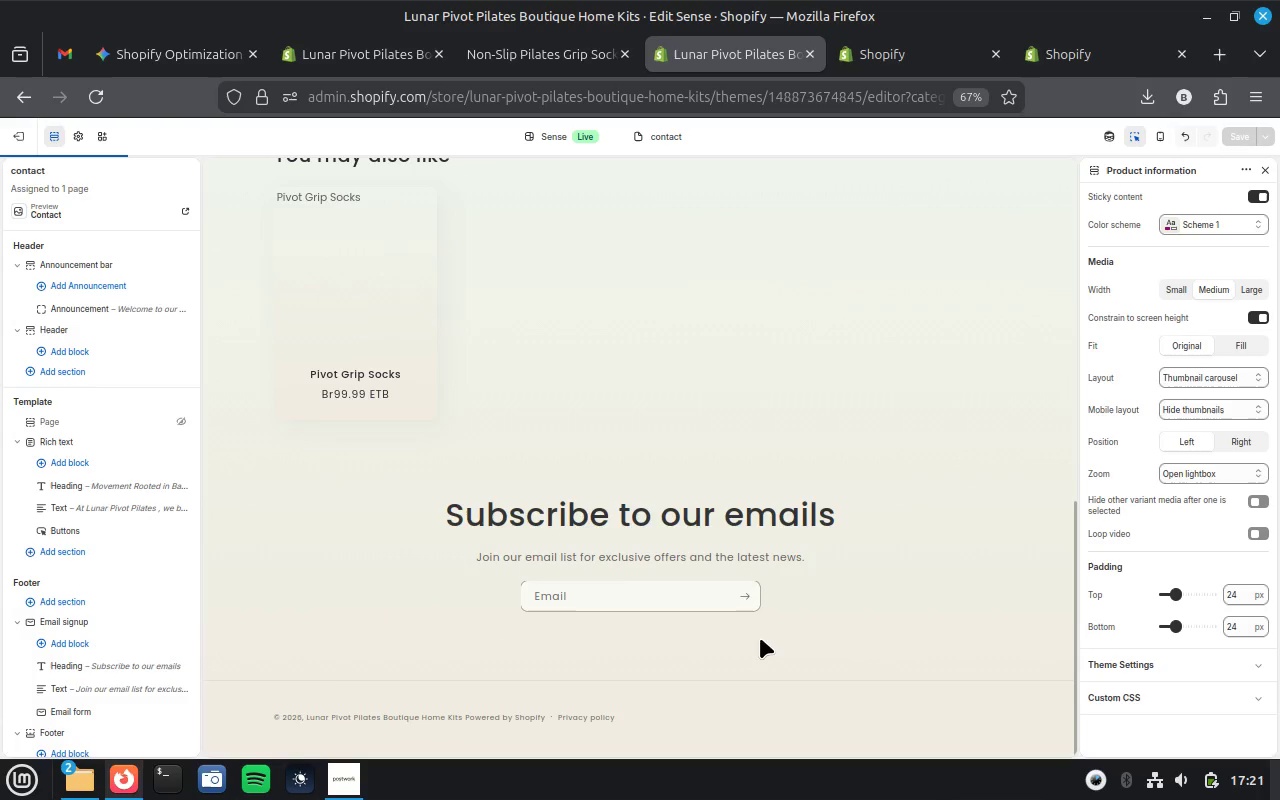 
scroll: coordinate [760, 638], scroll_direction: up, amount: 11.0
 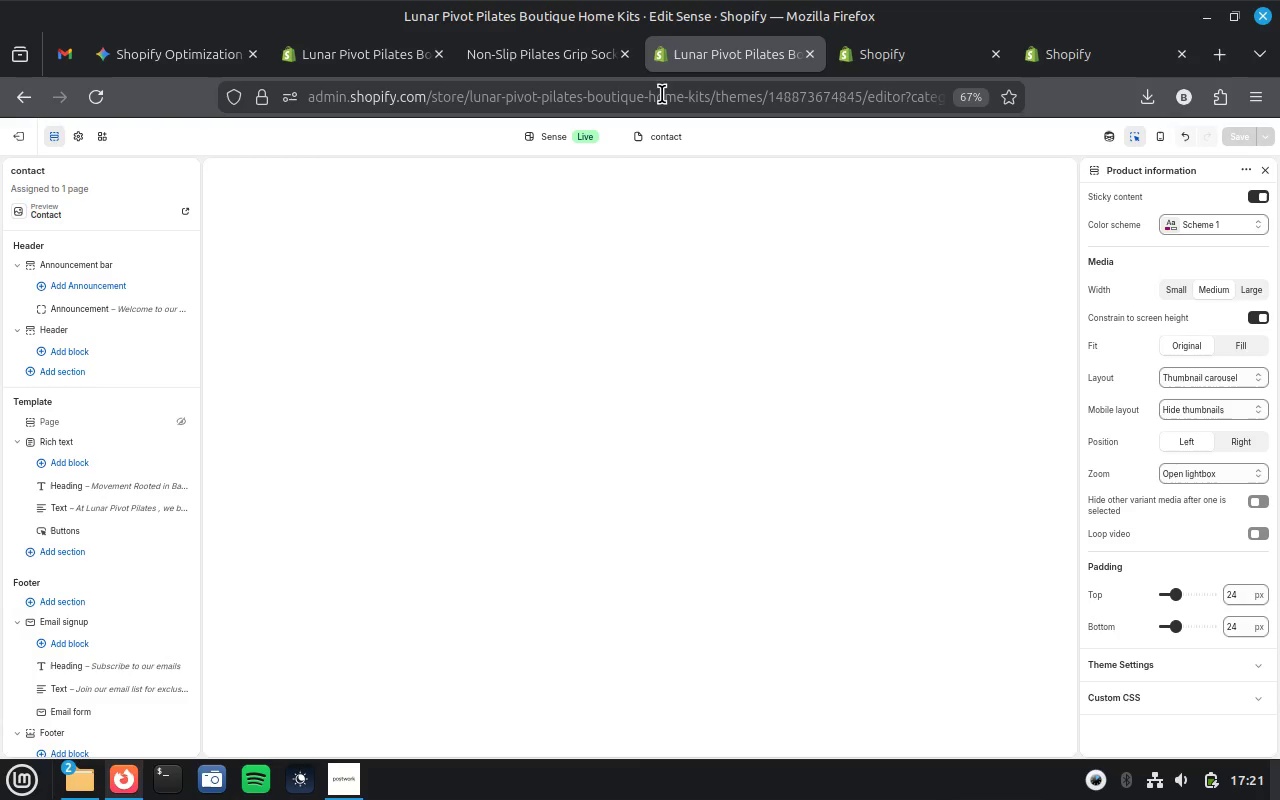 
left_click([558, 62])
 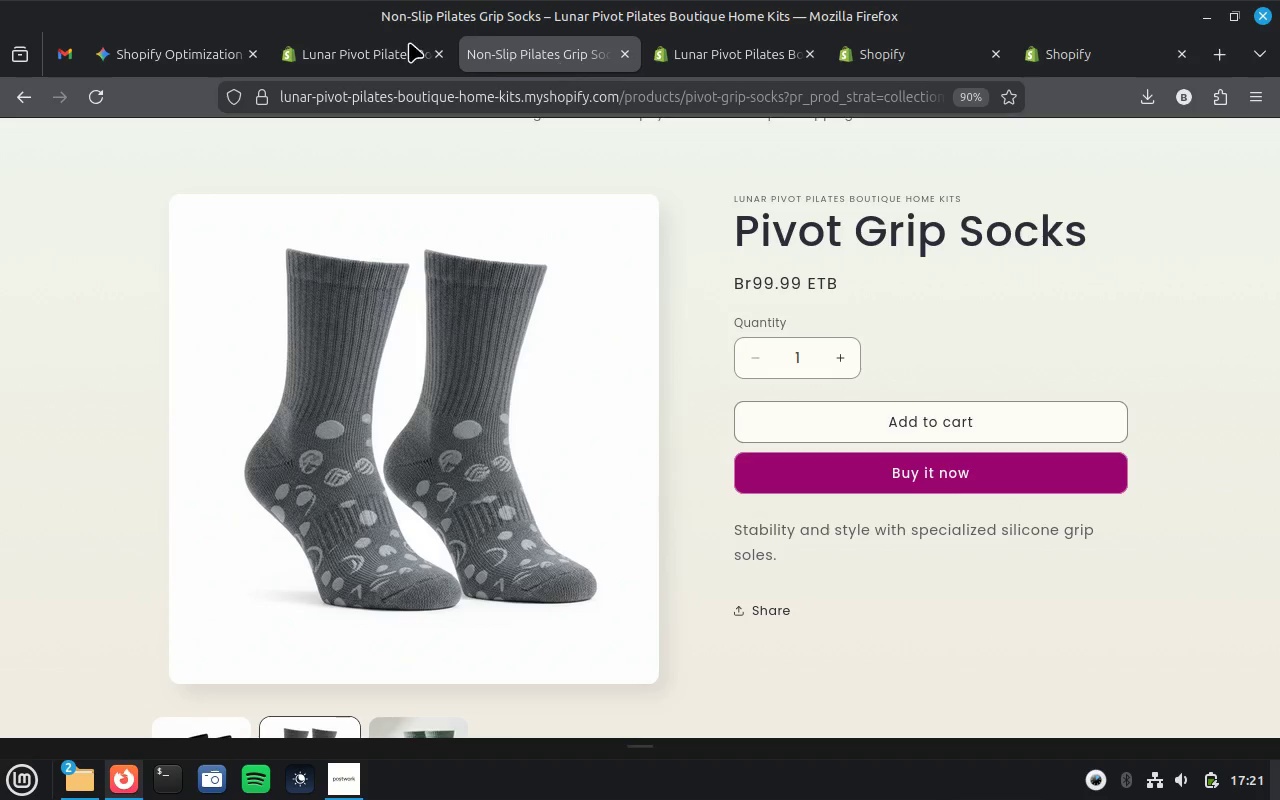 
left_click([346, 50])
 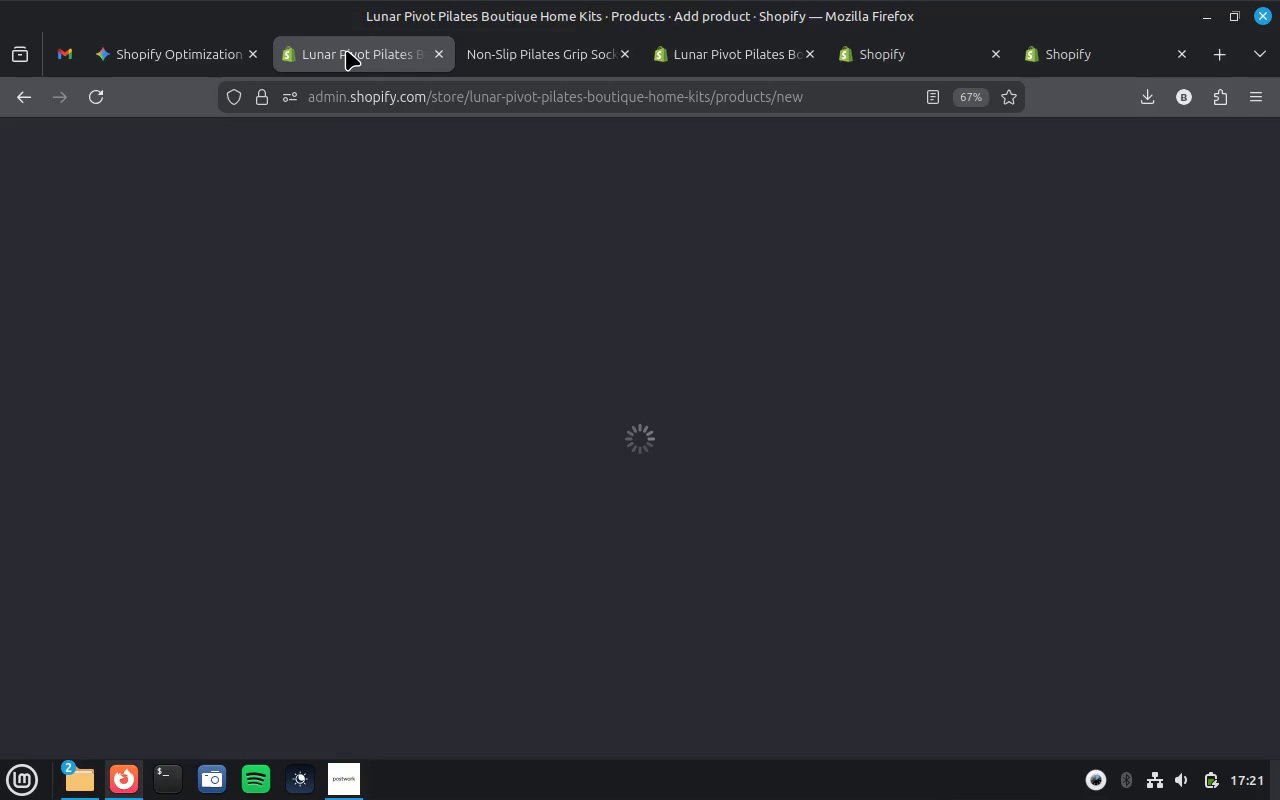 
wait(8.59)
 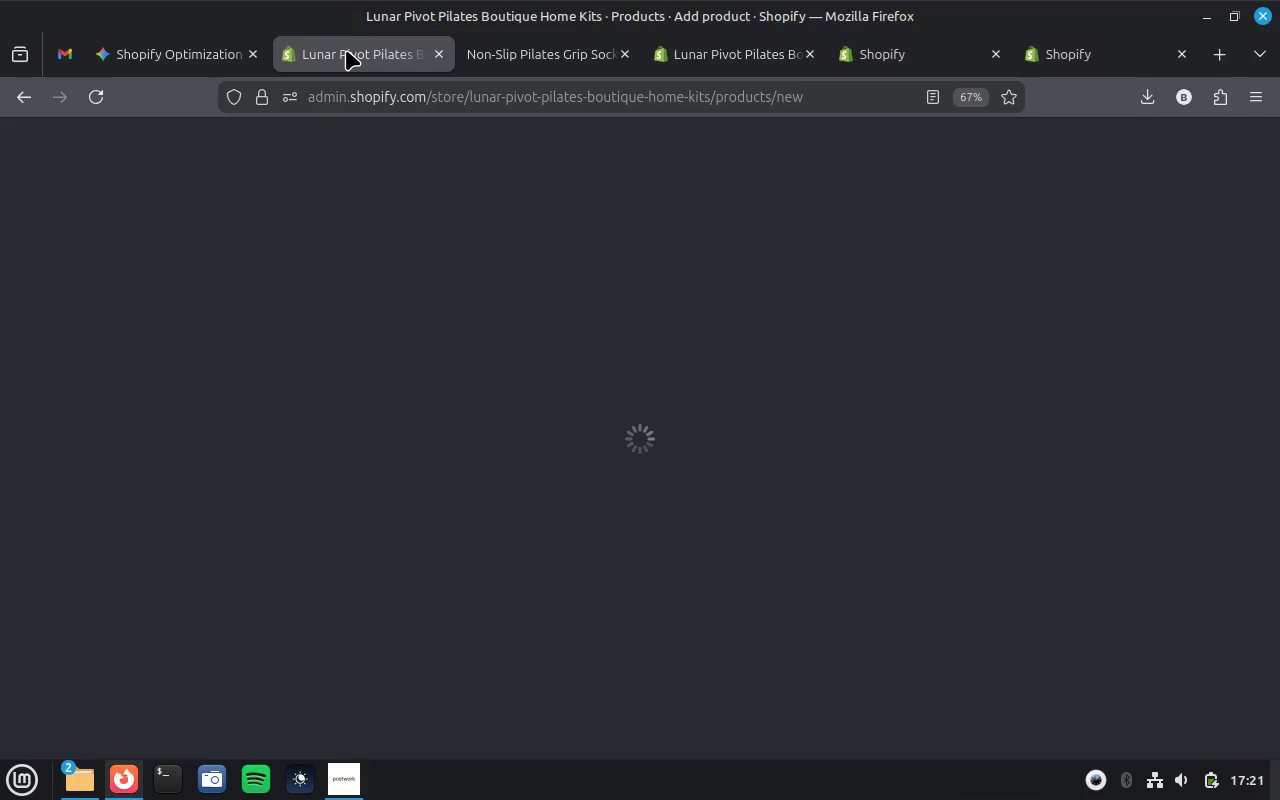 
left_click([933, 676])
 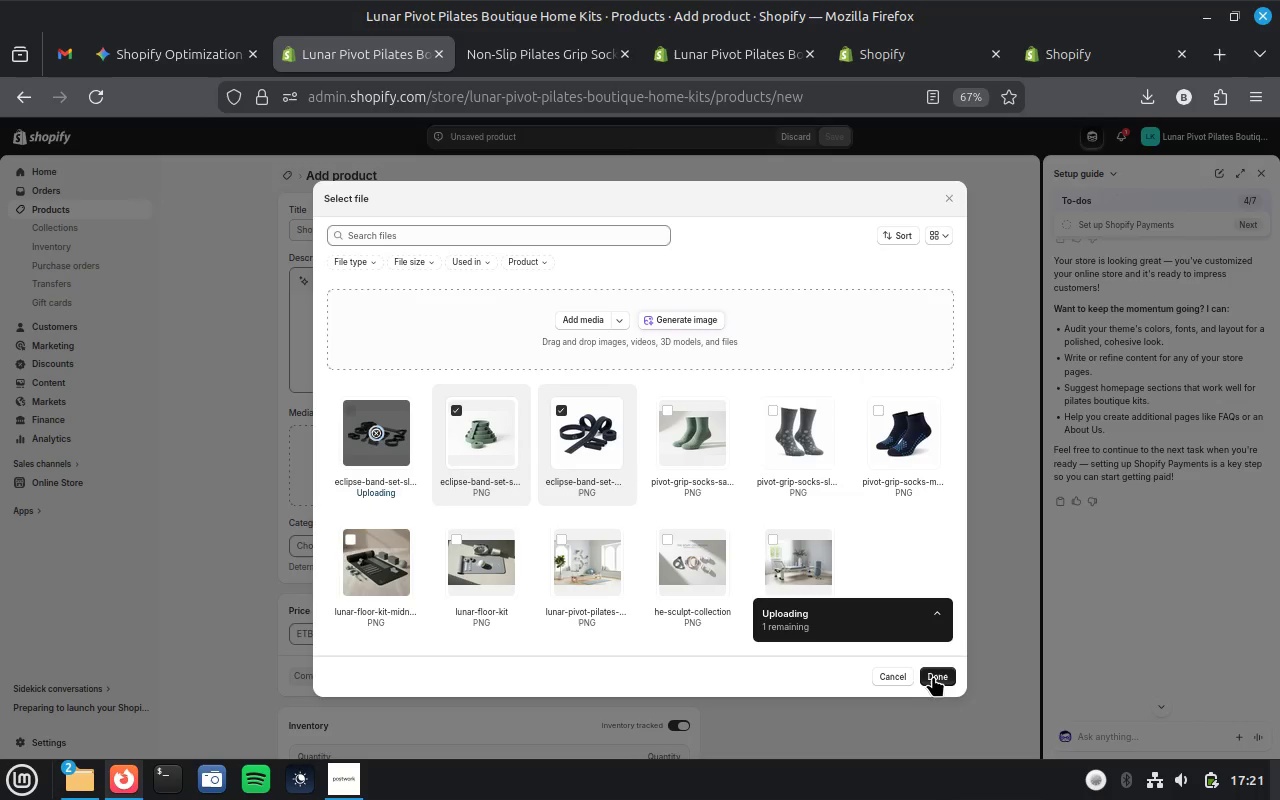 
wait(18.35)
 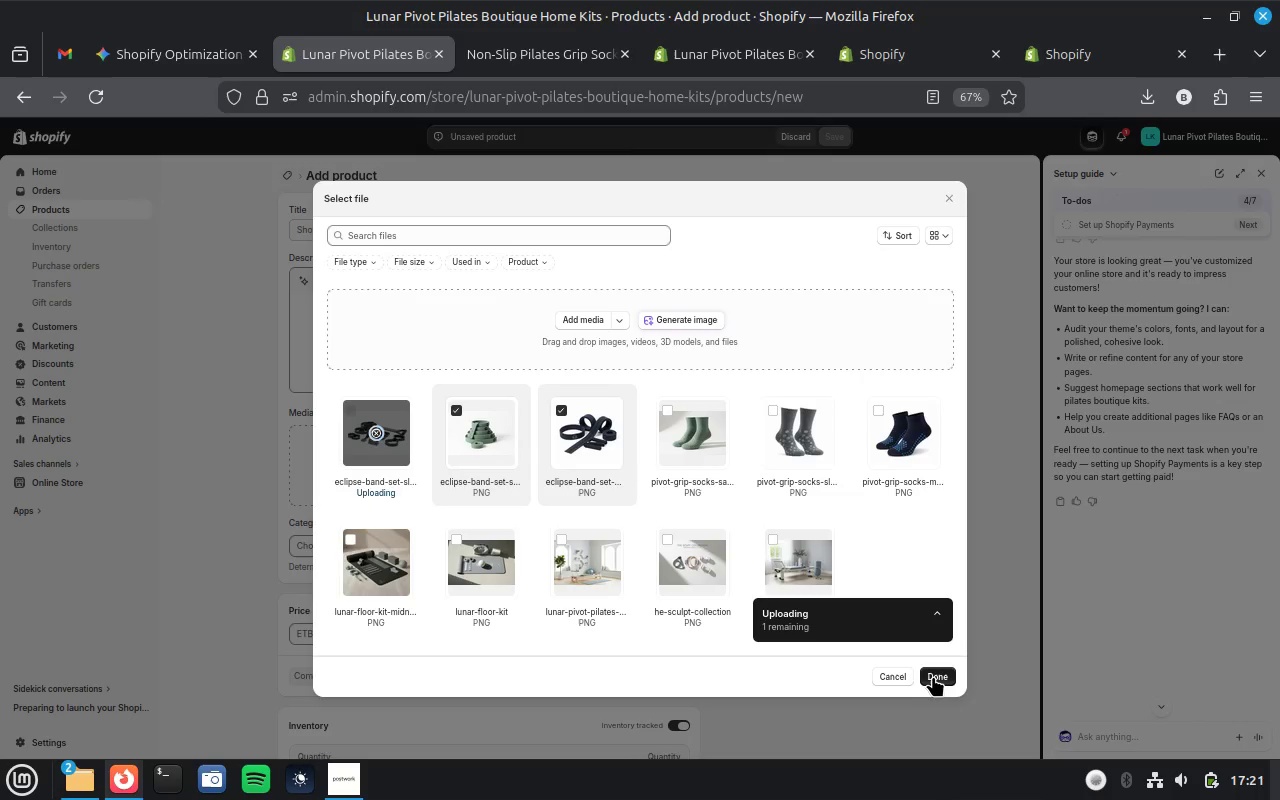 
left_click([933, 676])
 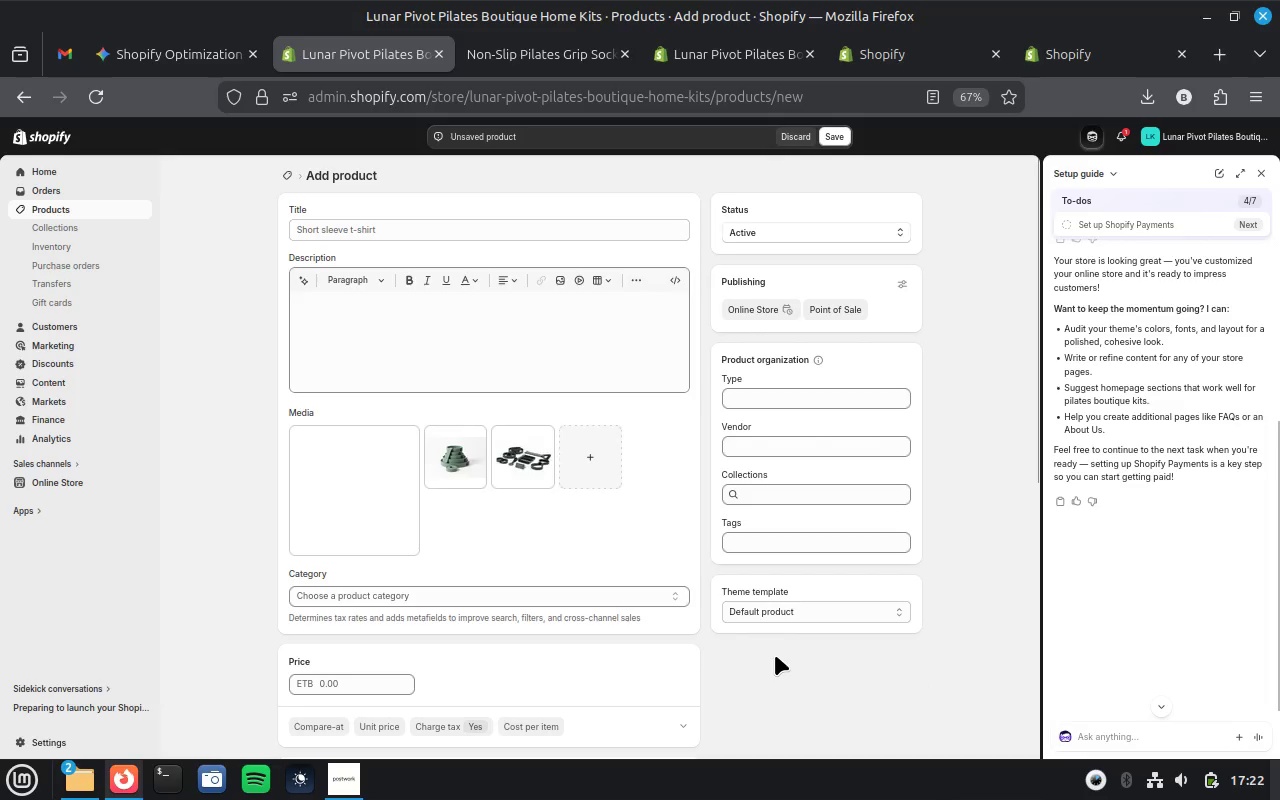 
scroll: coordinate [775, 655], scroll_direction: down, amount: 3.0
 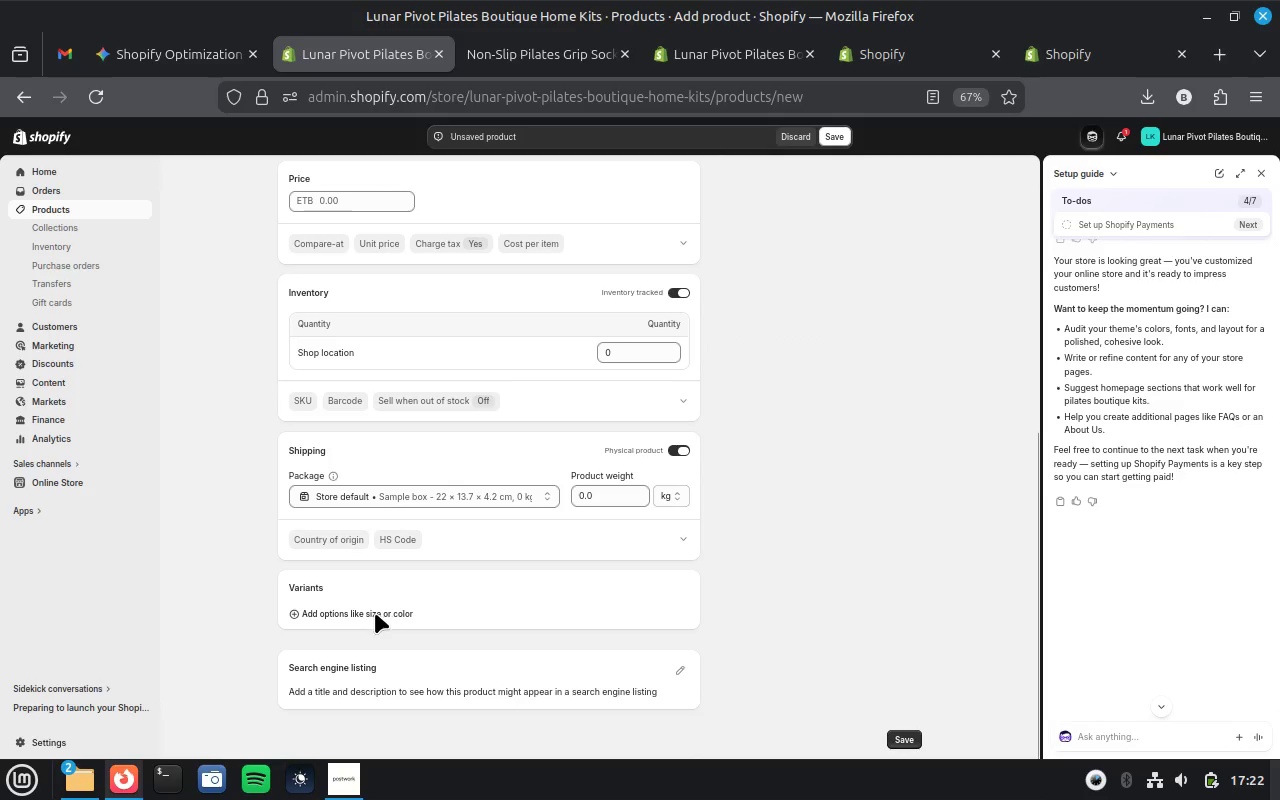 
left_click([375, 613])
 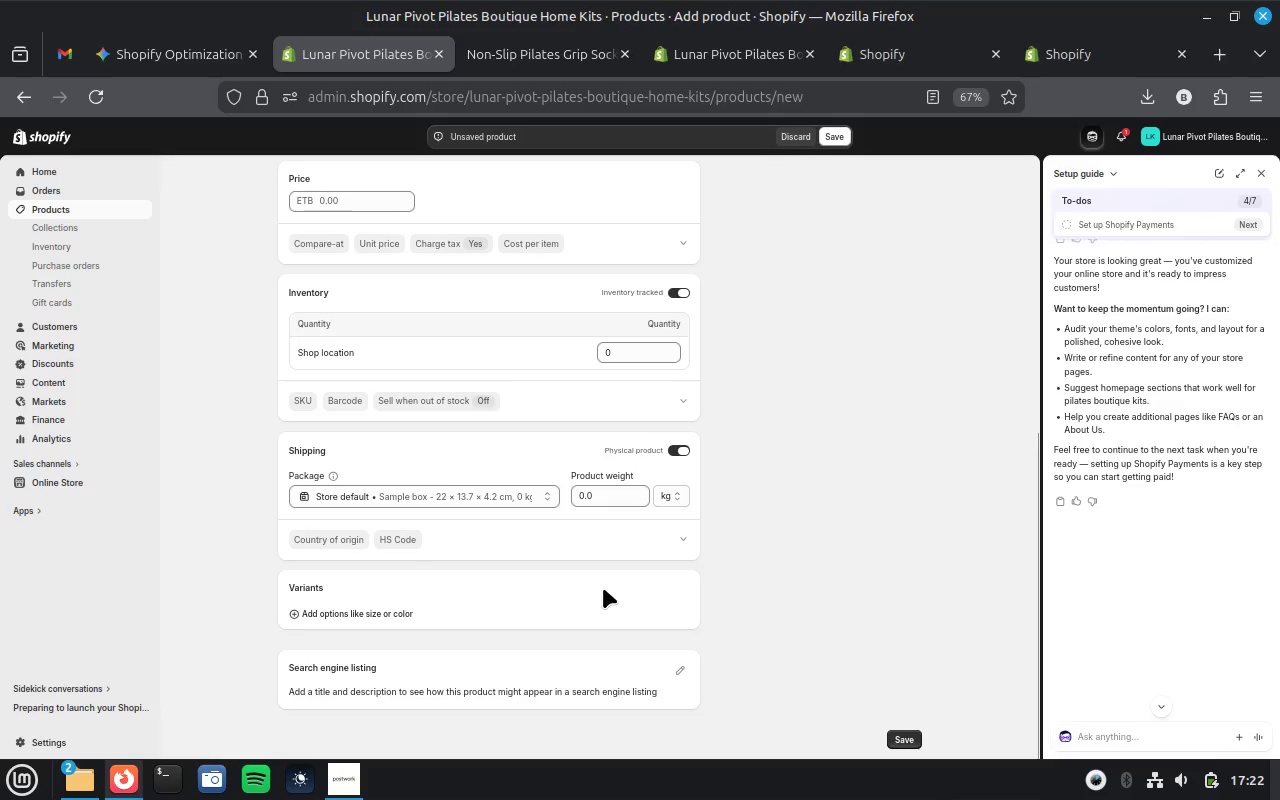 
wait(11.47)
 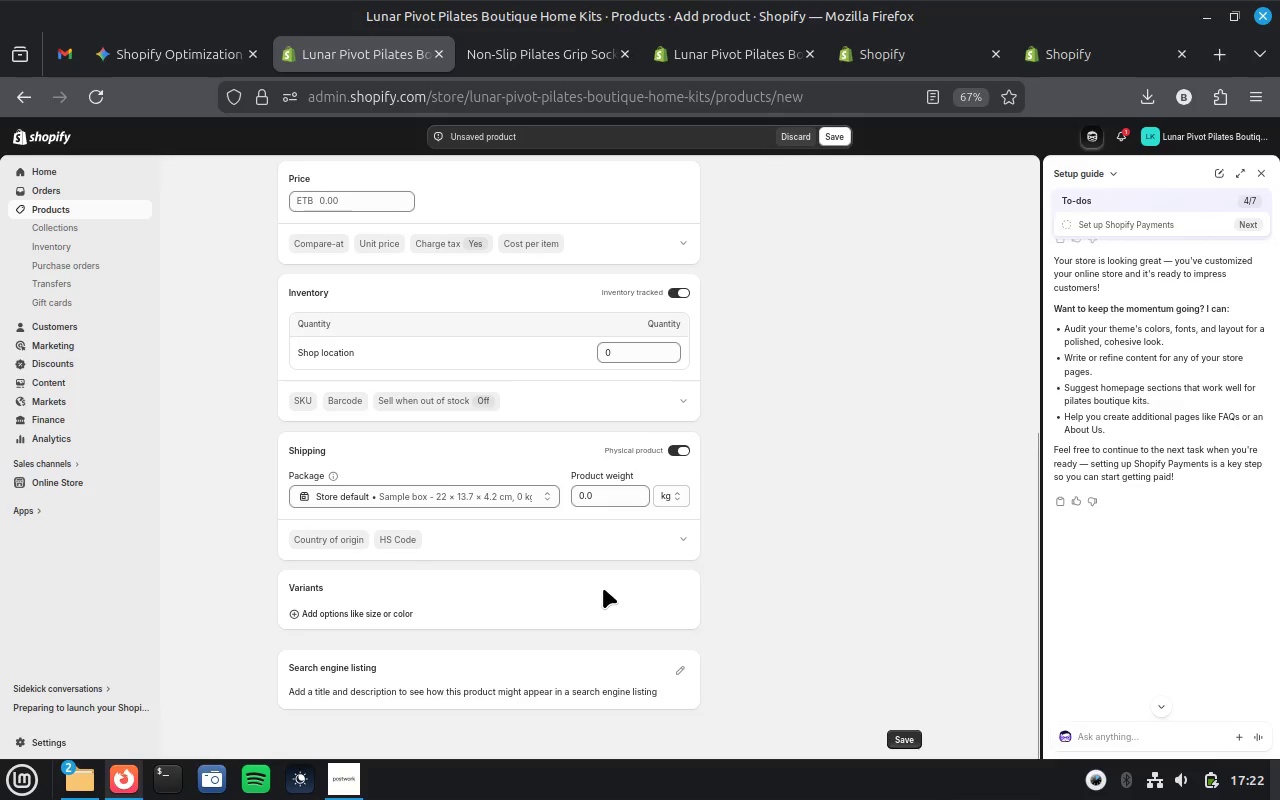 
scroll: coordinate [777, 587], scroll_direction: up, amount: 3.0
 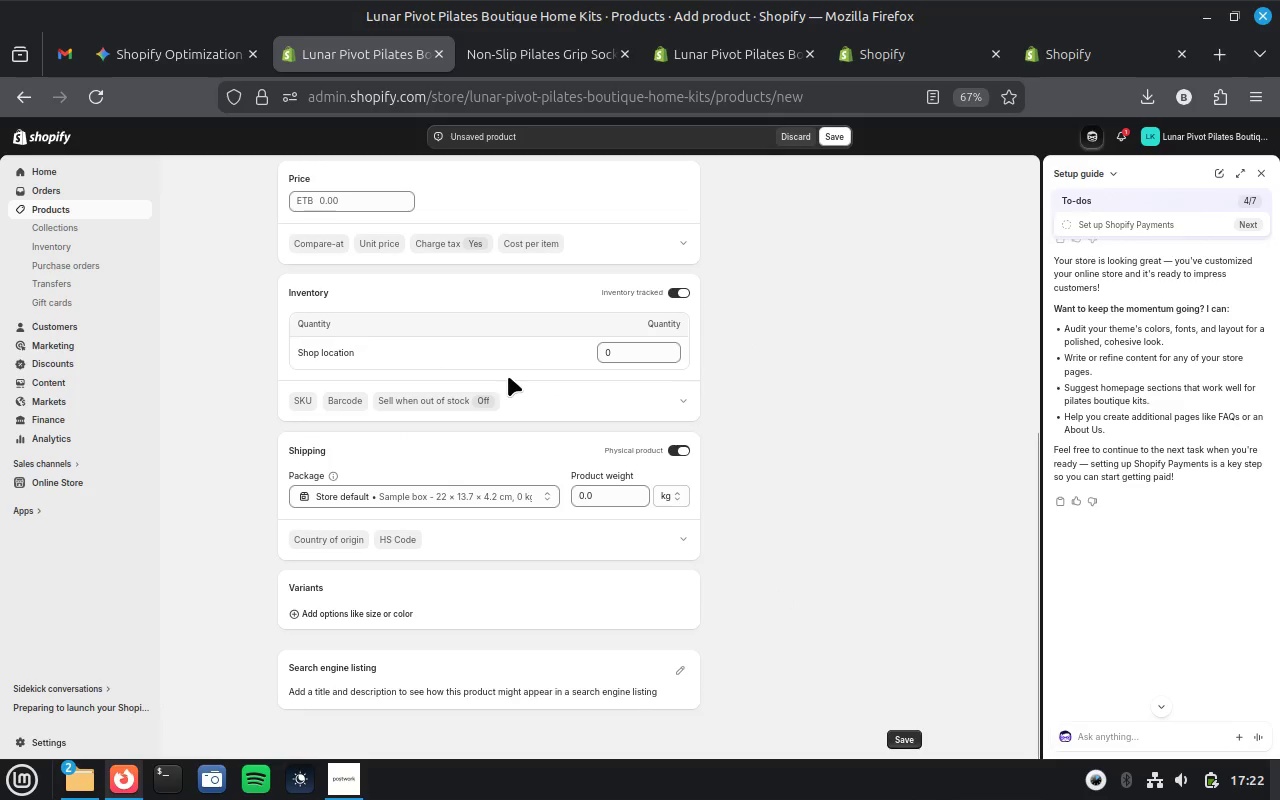 
scroll: coordinate [725, 382], scroll_direction: down, amount: 5.0
 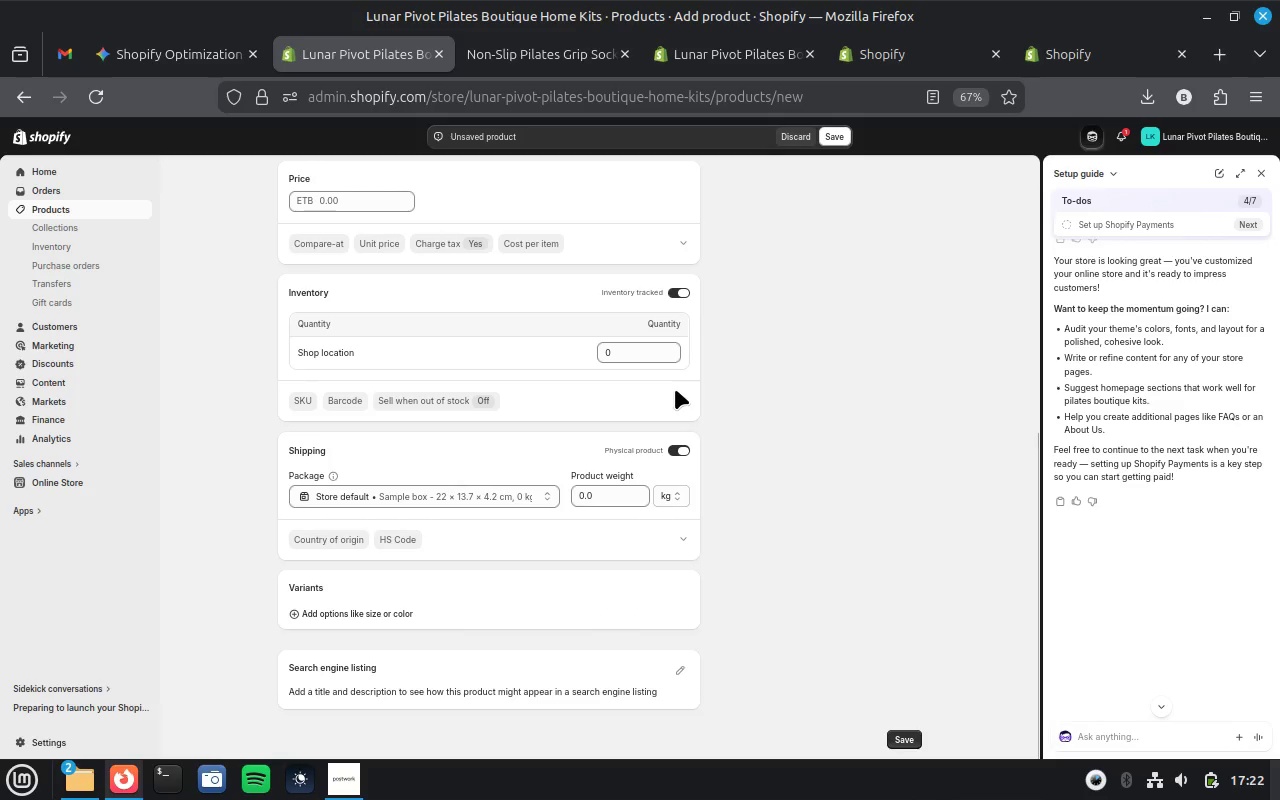 
scroll: coordinate [695, 393], scroll_direction: up, amount: 16.0
 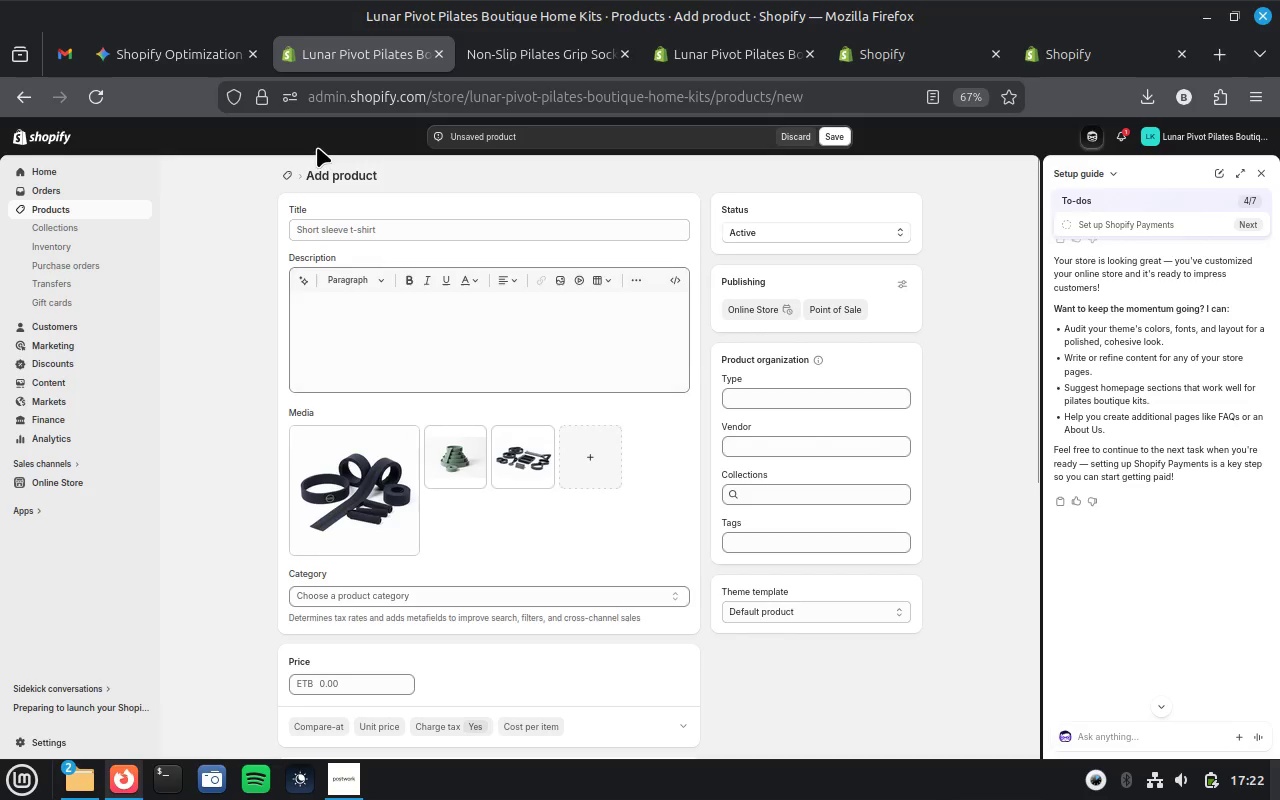 
left_click([200, 57])
 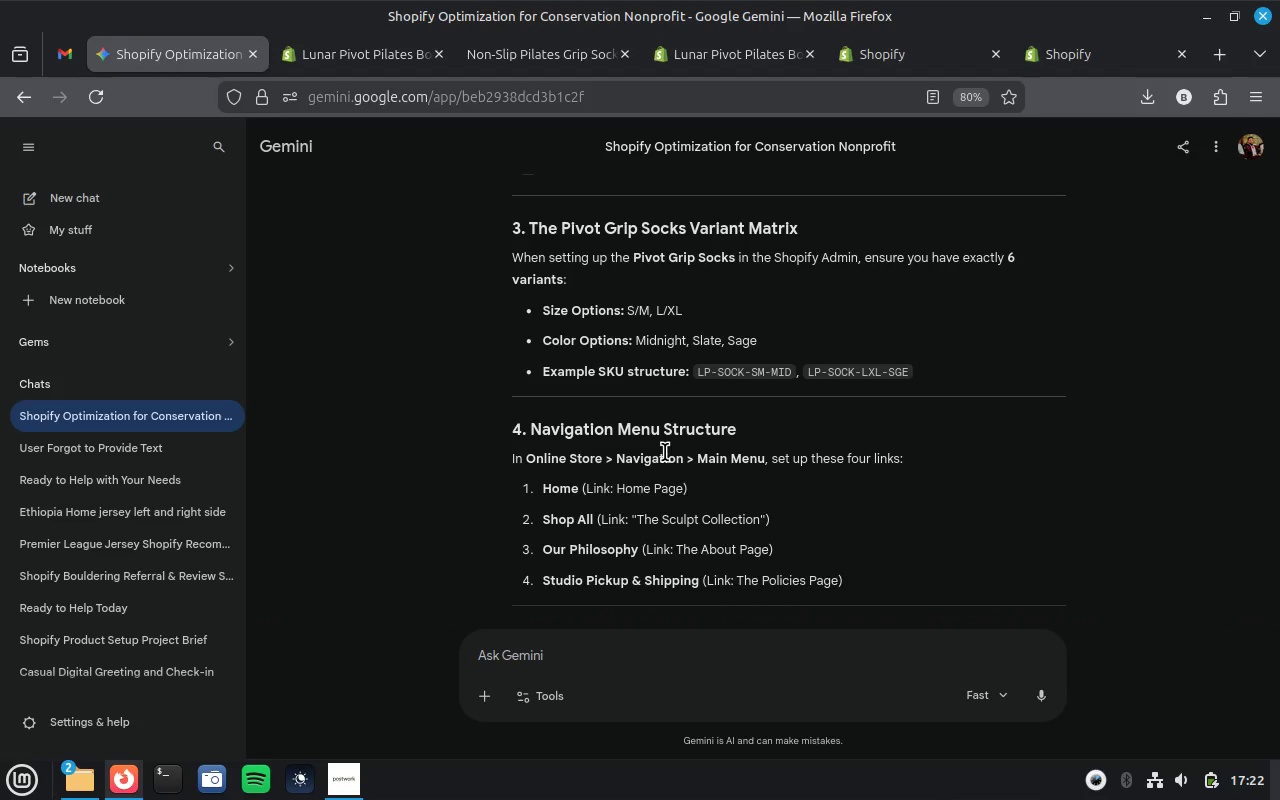 
wait(9.42)
 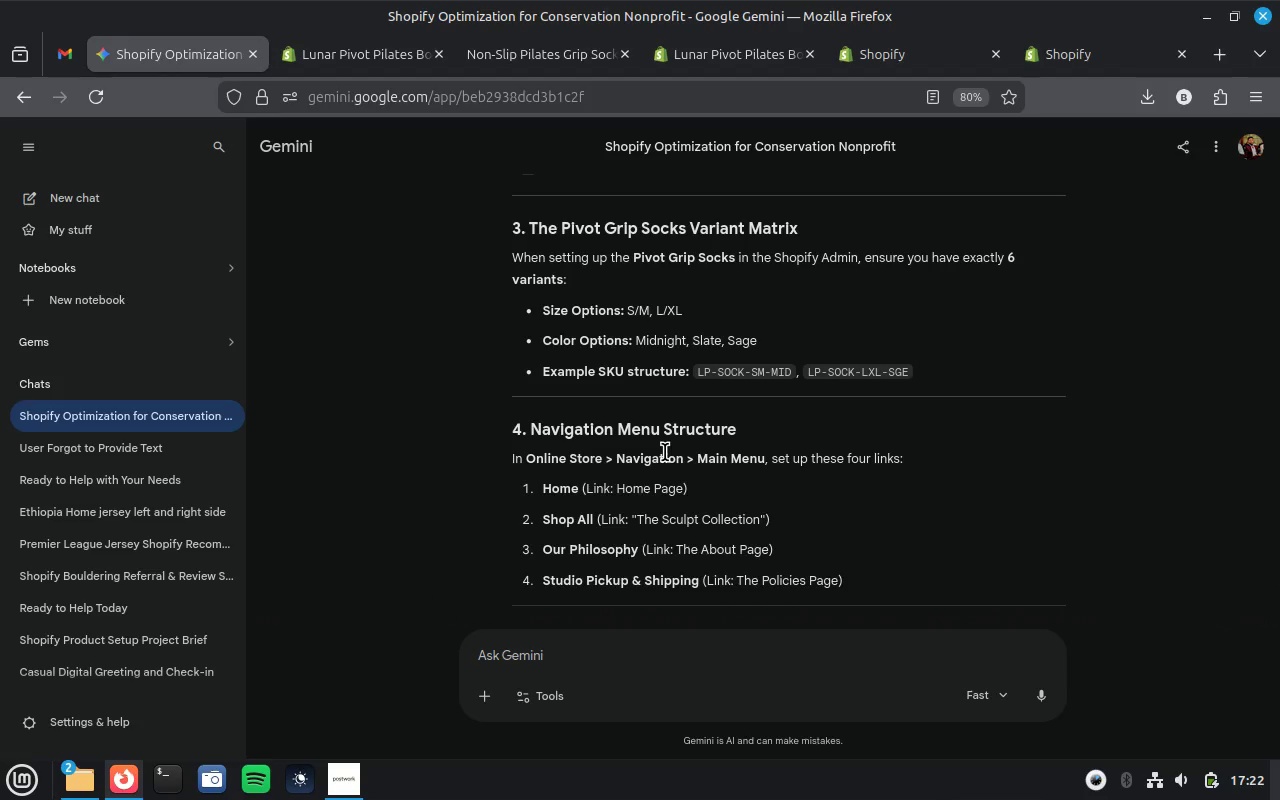 
scroll: coordinate [665, 452], scroll_direction: down, amount: 1.0
 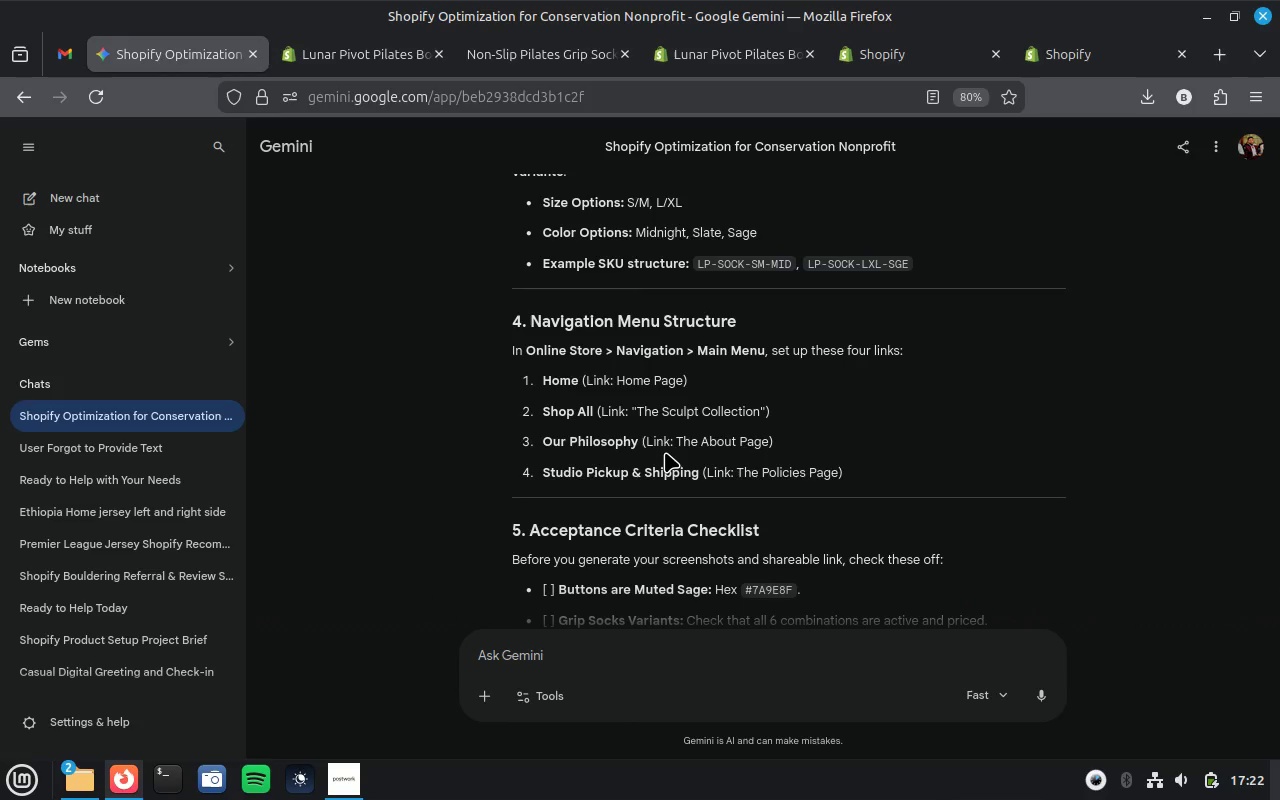 
scroll: coordinate [665, 452], scroll_direction: up, amount: 7.0
 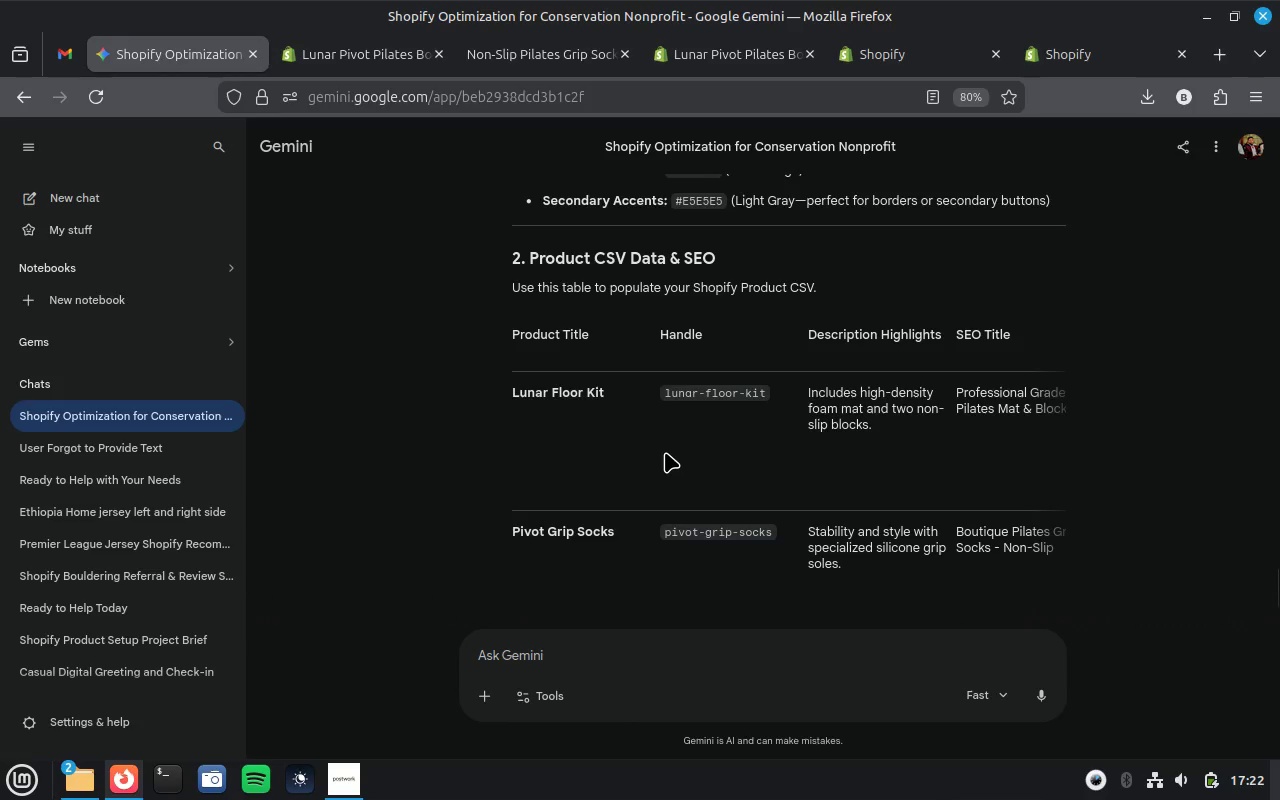 
scroll: coordinate [665, 452], scroll_direction: down, amount: 1.0
 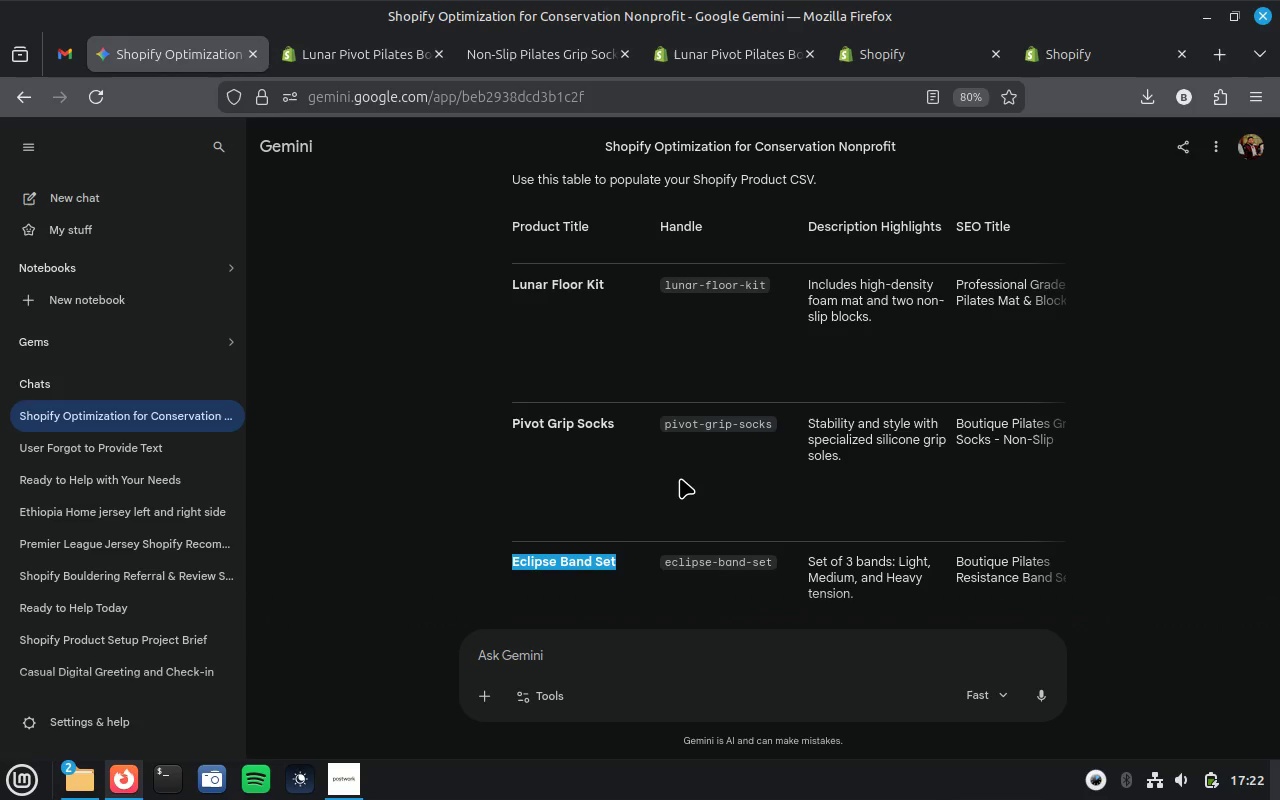 
wait(10.73)
 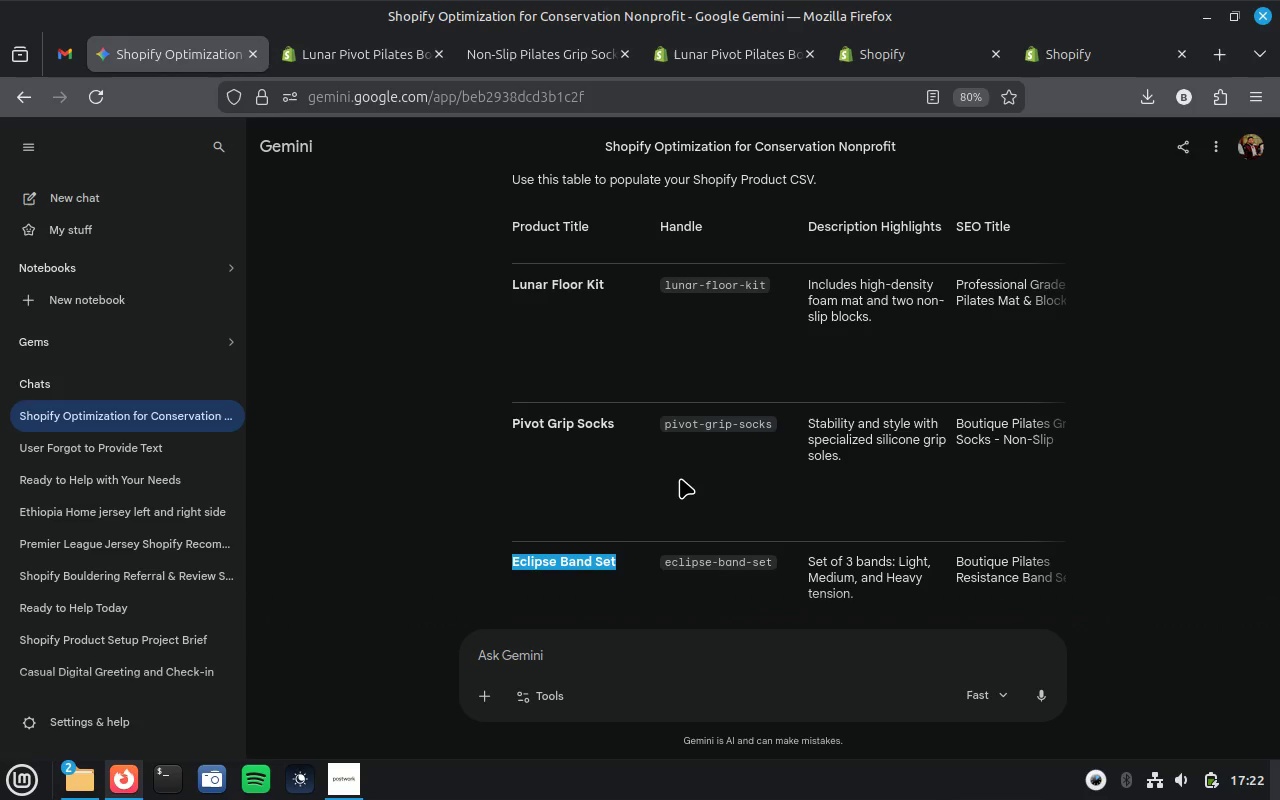 
left_click([514, 563])
 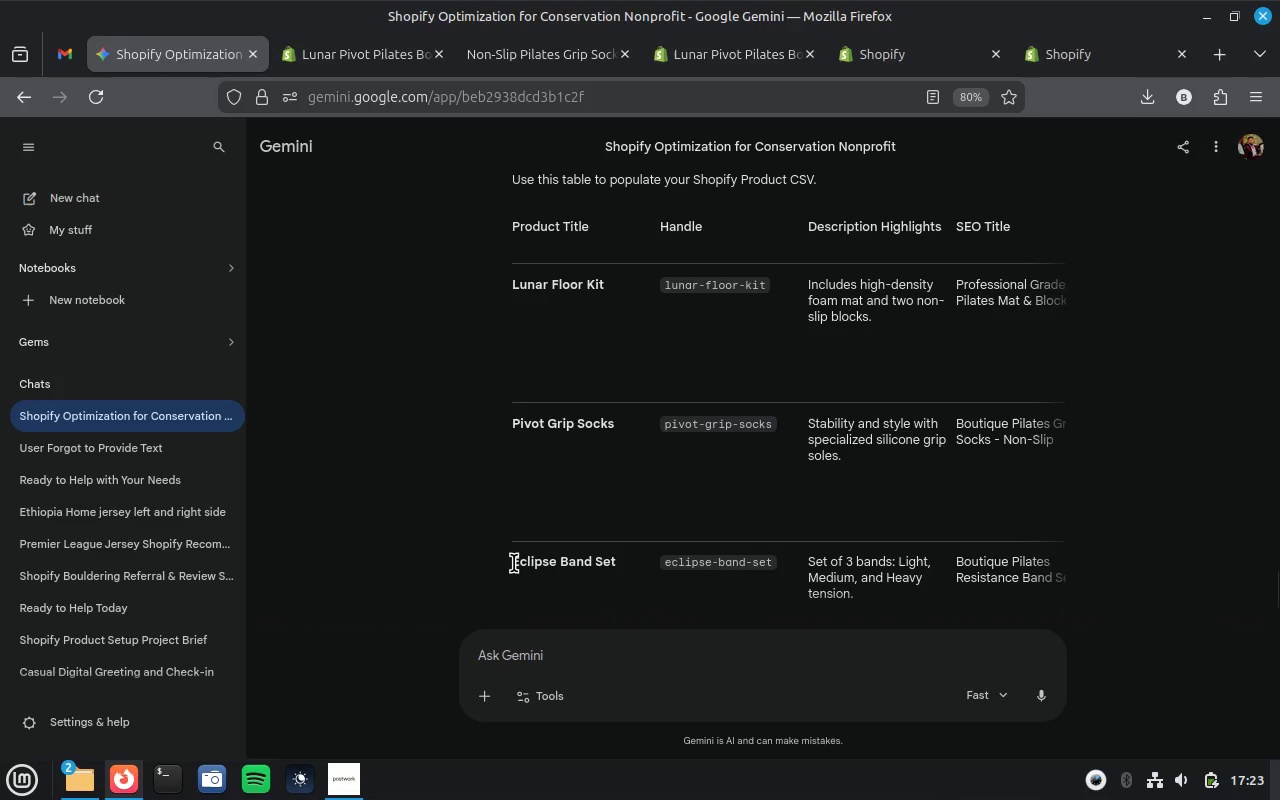 
left_click_drag(start_coordinate=[514, 563], to_coordinate=[782, 571])
 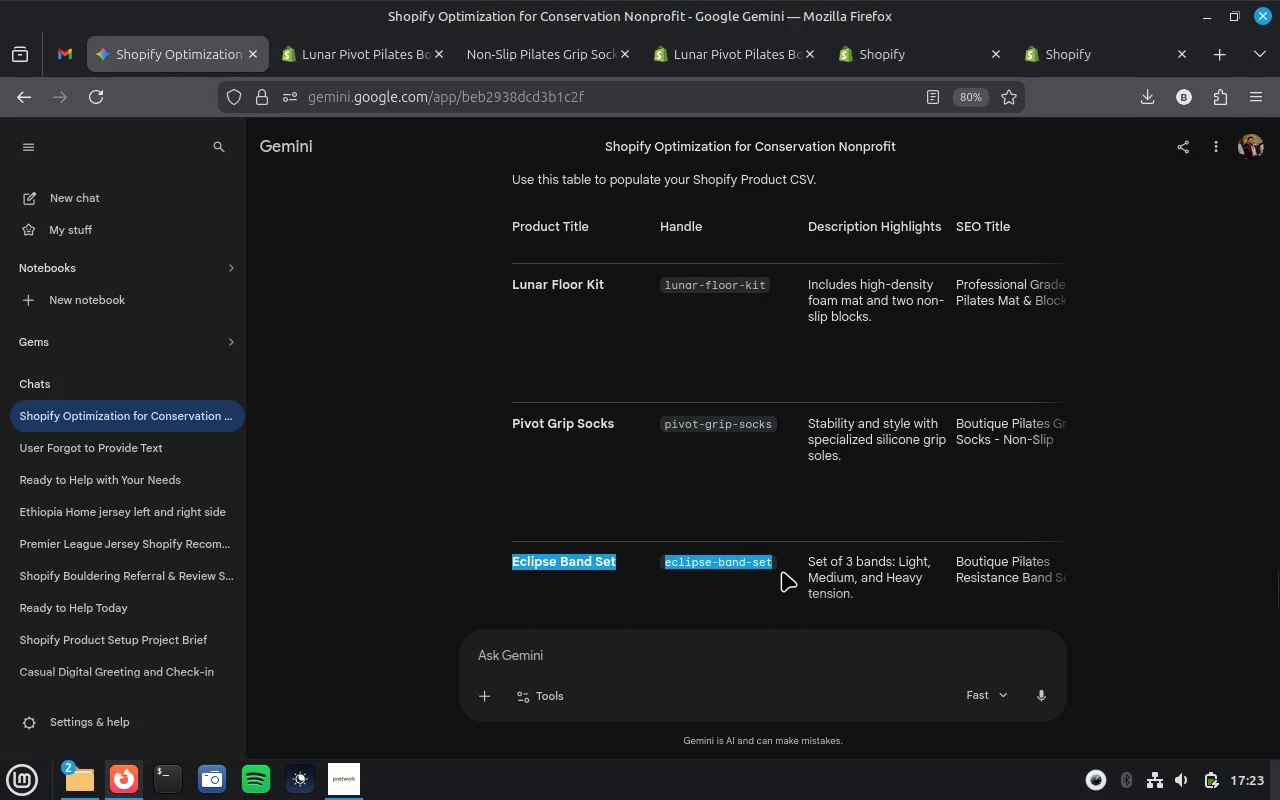 
key(Control+C)
 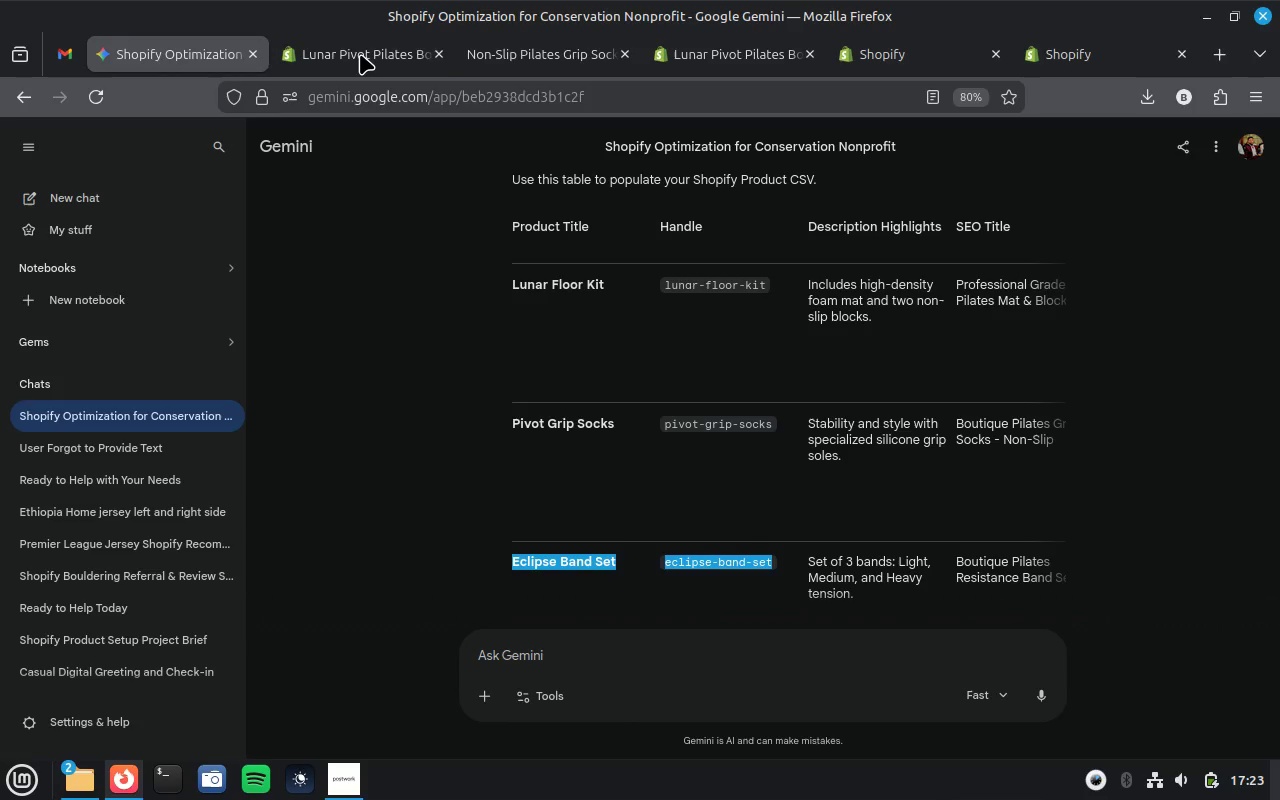 
left_click([358, 60])
 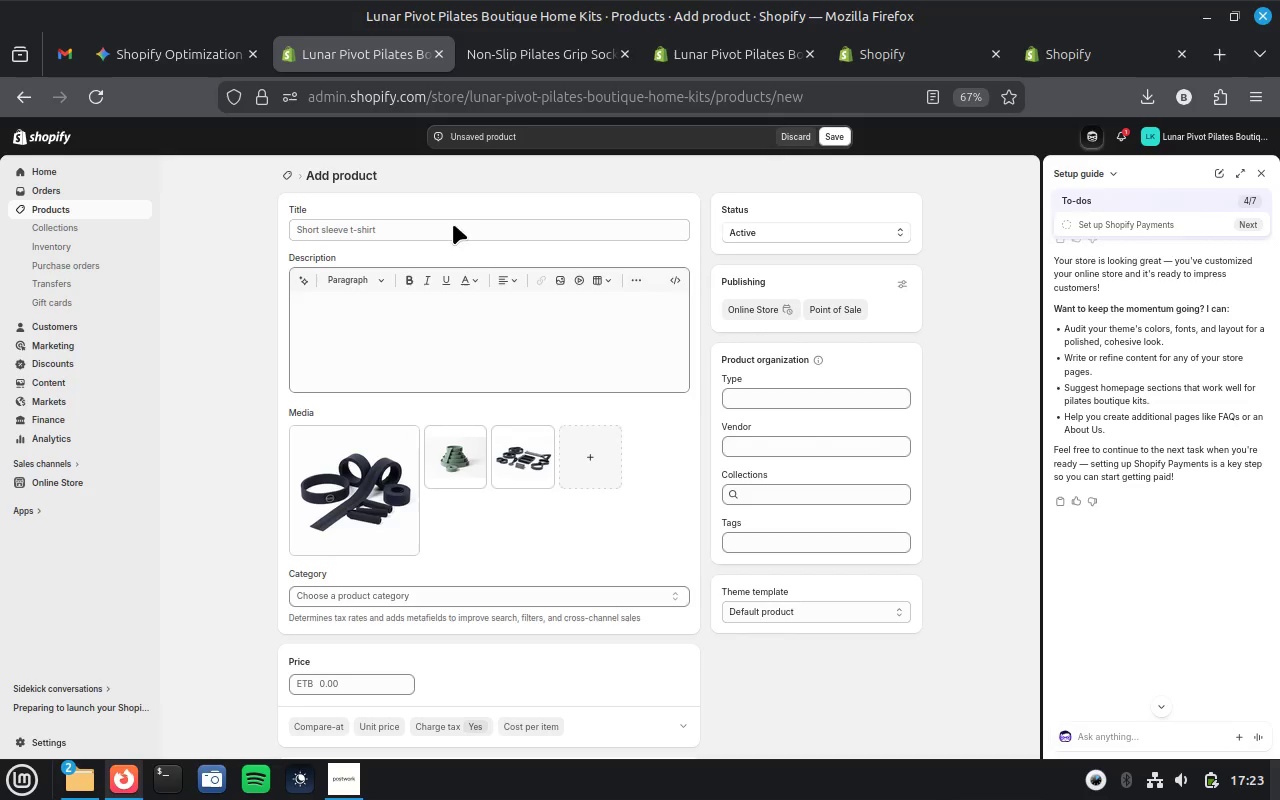 
left_click([438, 235])
 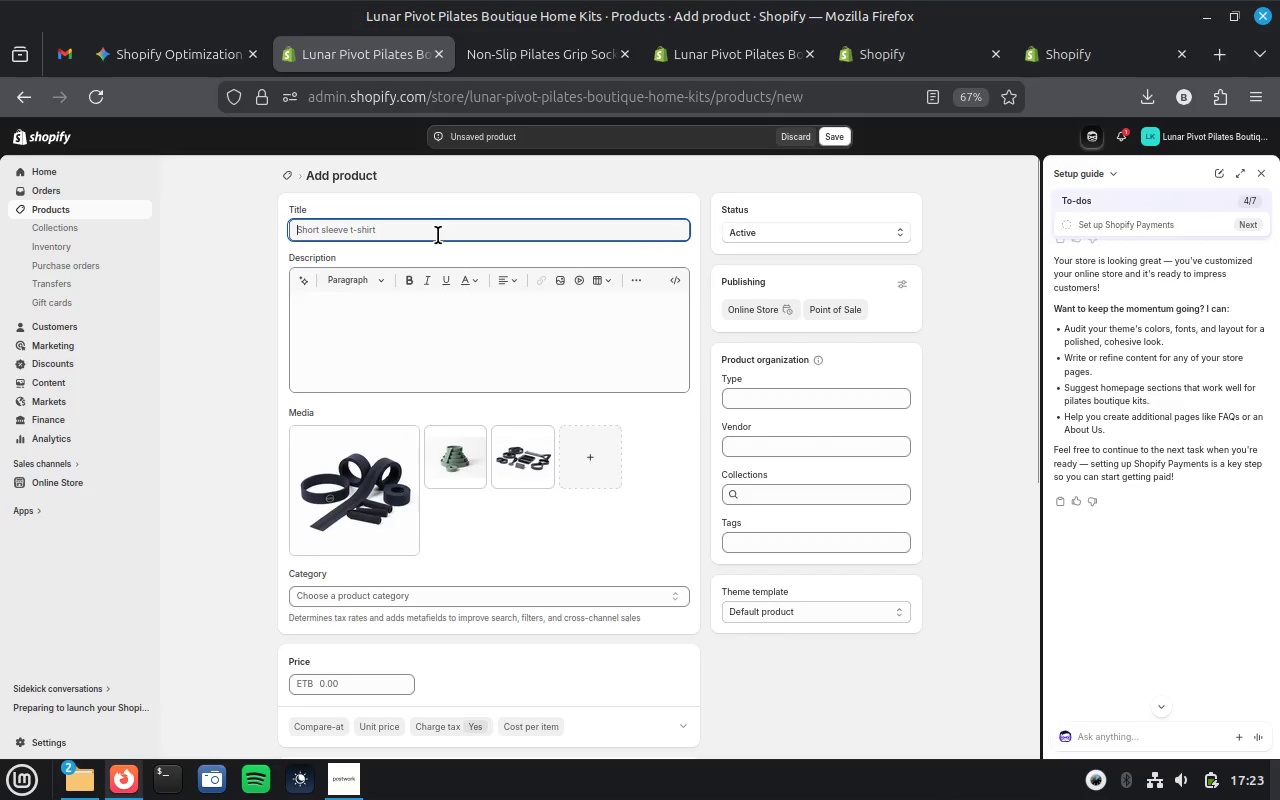 
key(Control+V)
 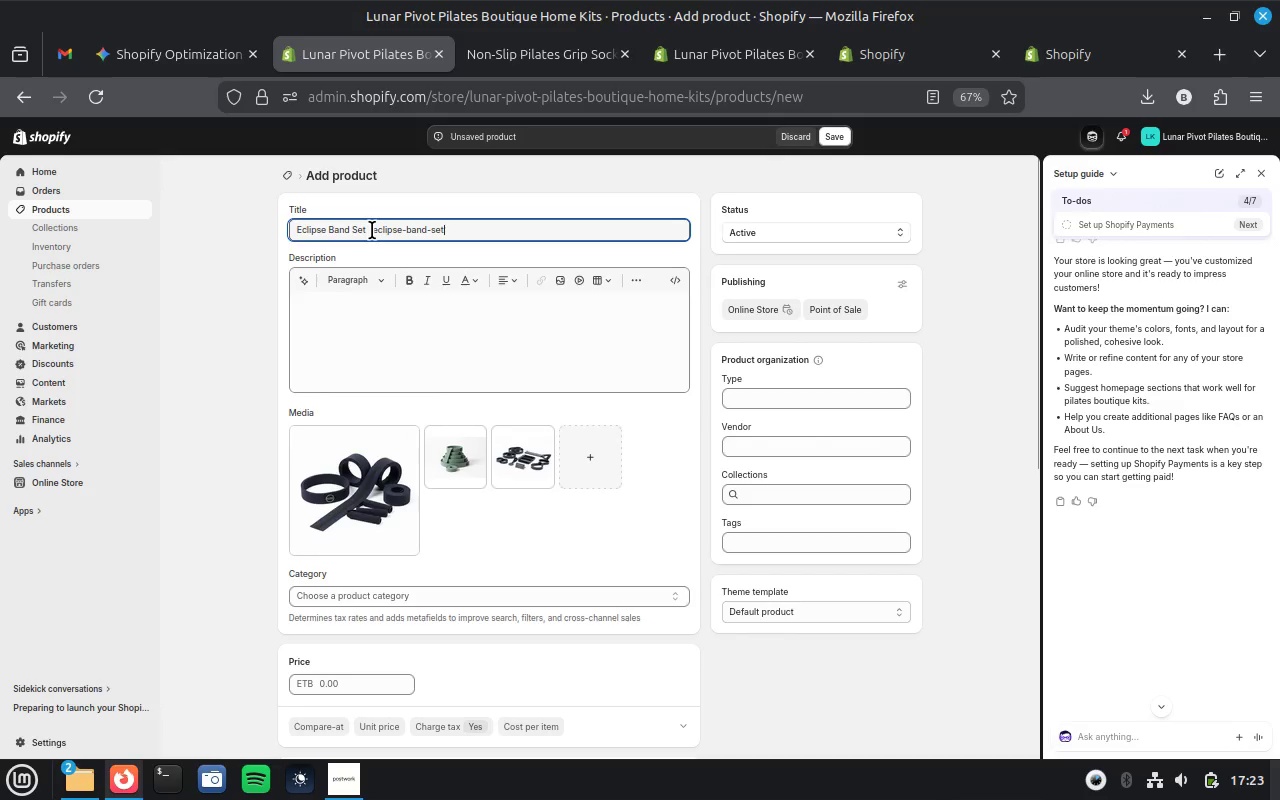 
left_click_drag(start_coordinate=[373, 230], to_coordinate=[472, 233])
 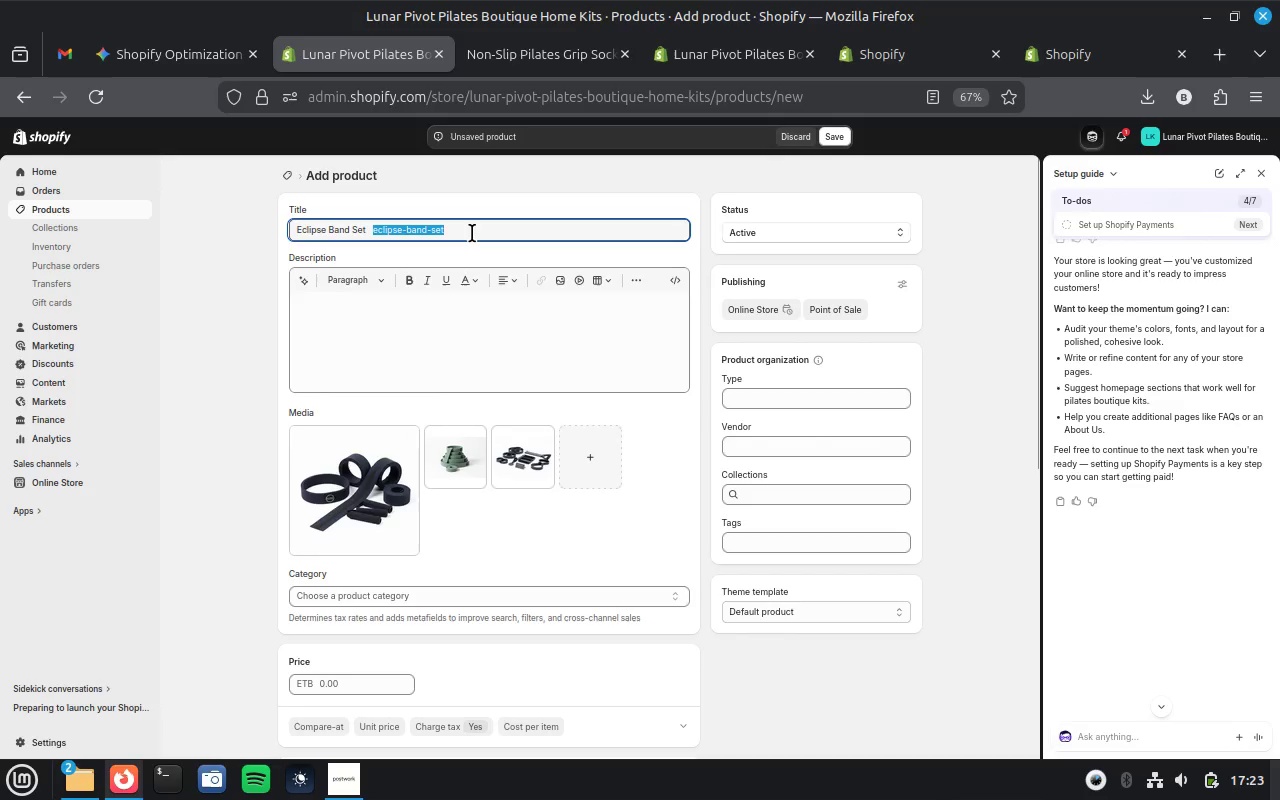 
key(Control+X)
 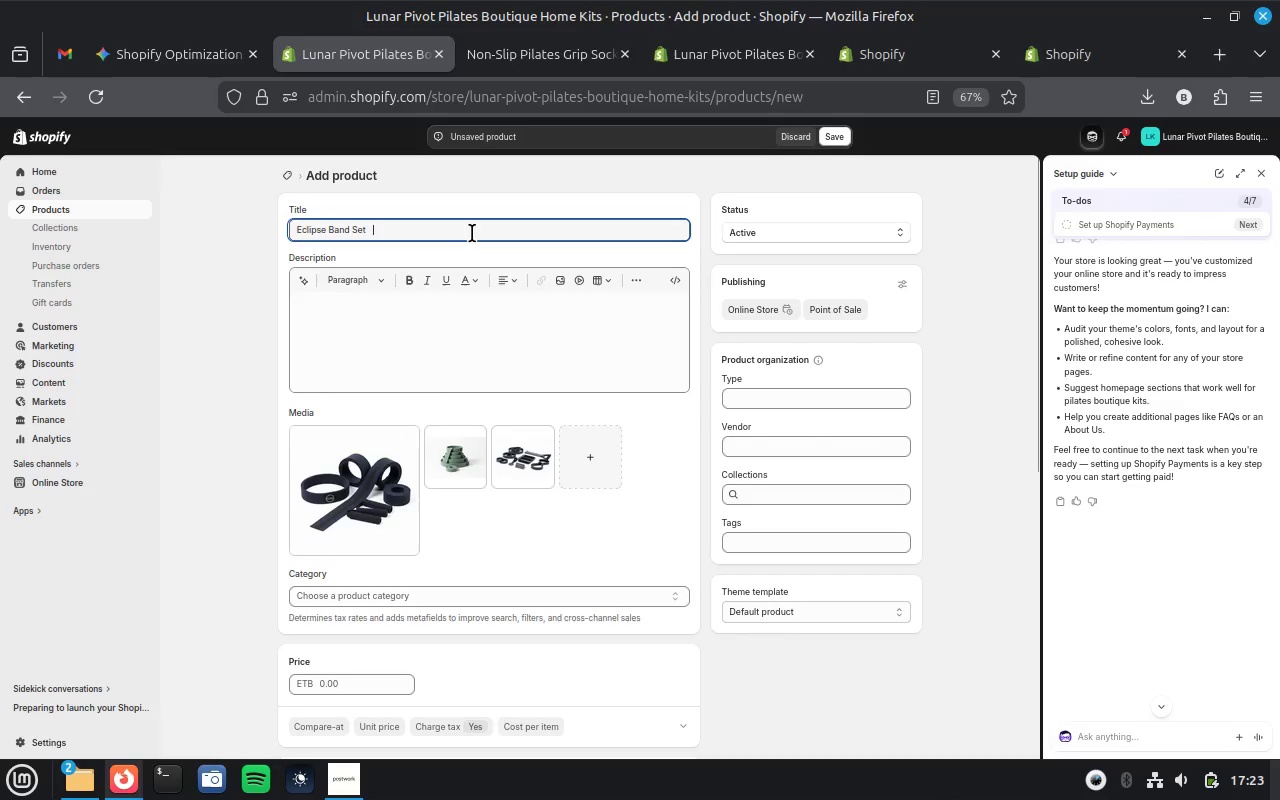 
key(Backspace)
 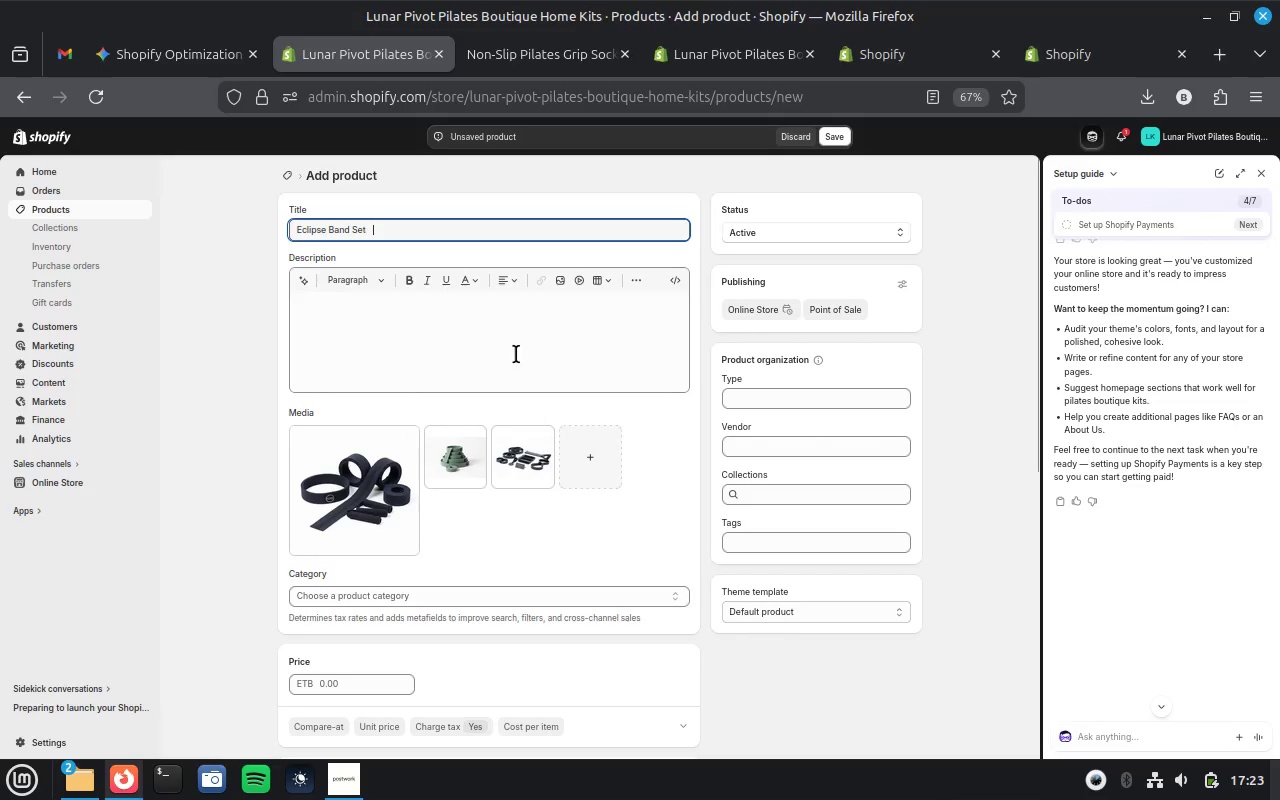 
wait(6.78)
 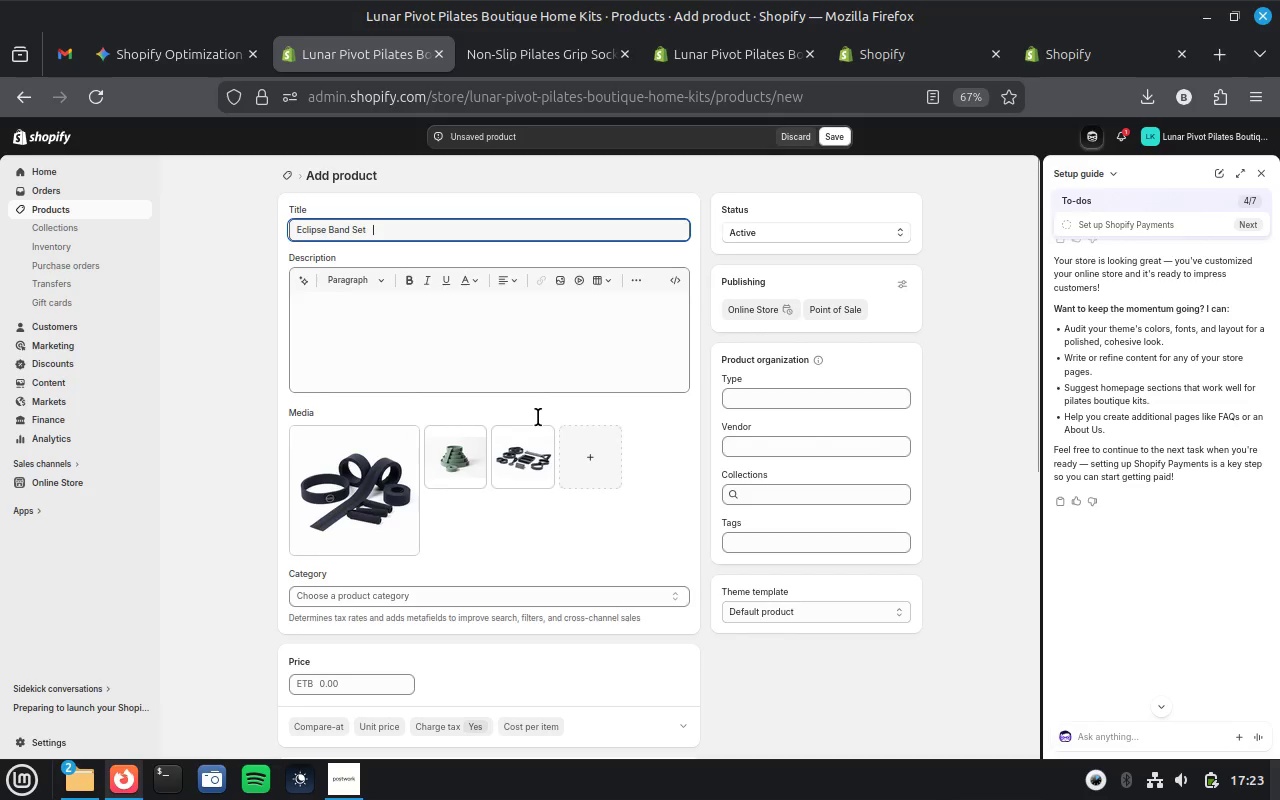 
scroll: coordinate [536, 540], scroll_direction: down, amount: 21.0
 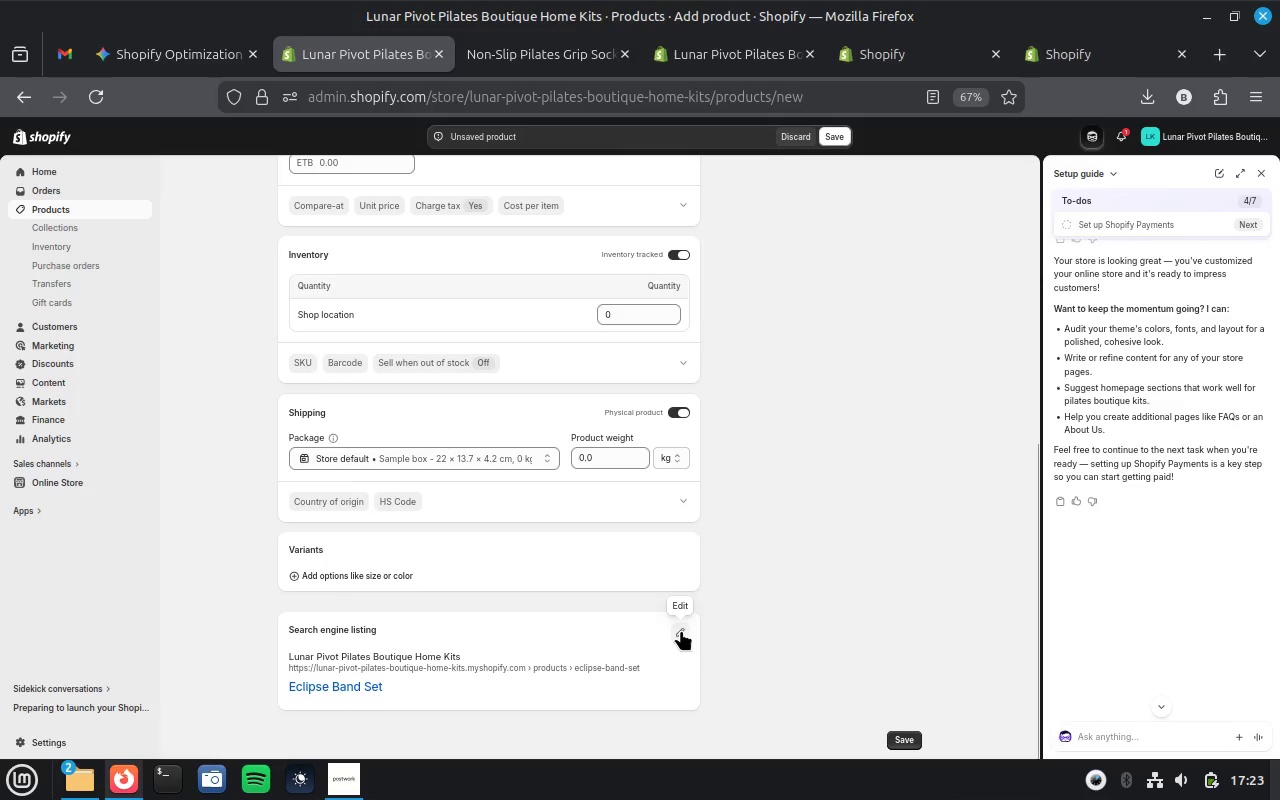 
left_click([681, 630])
 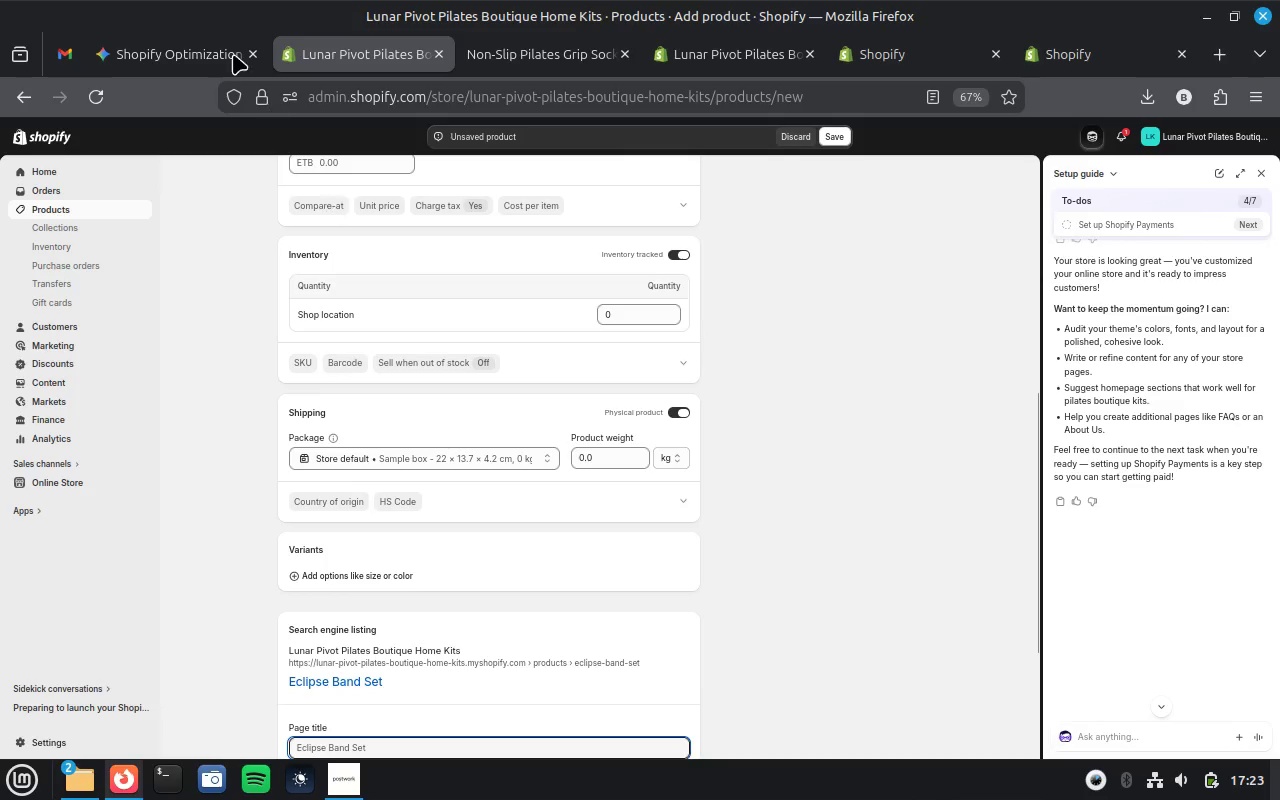 
left_click([201, 43])
 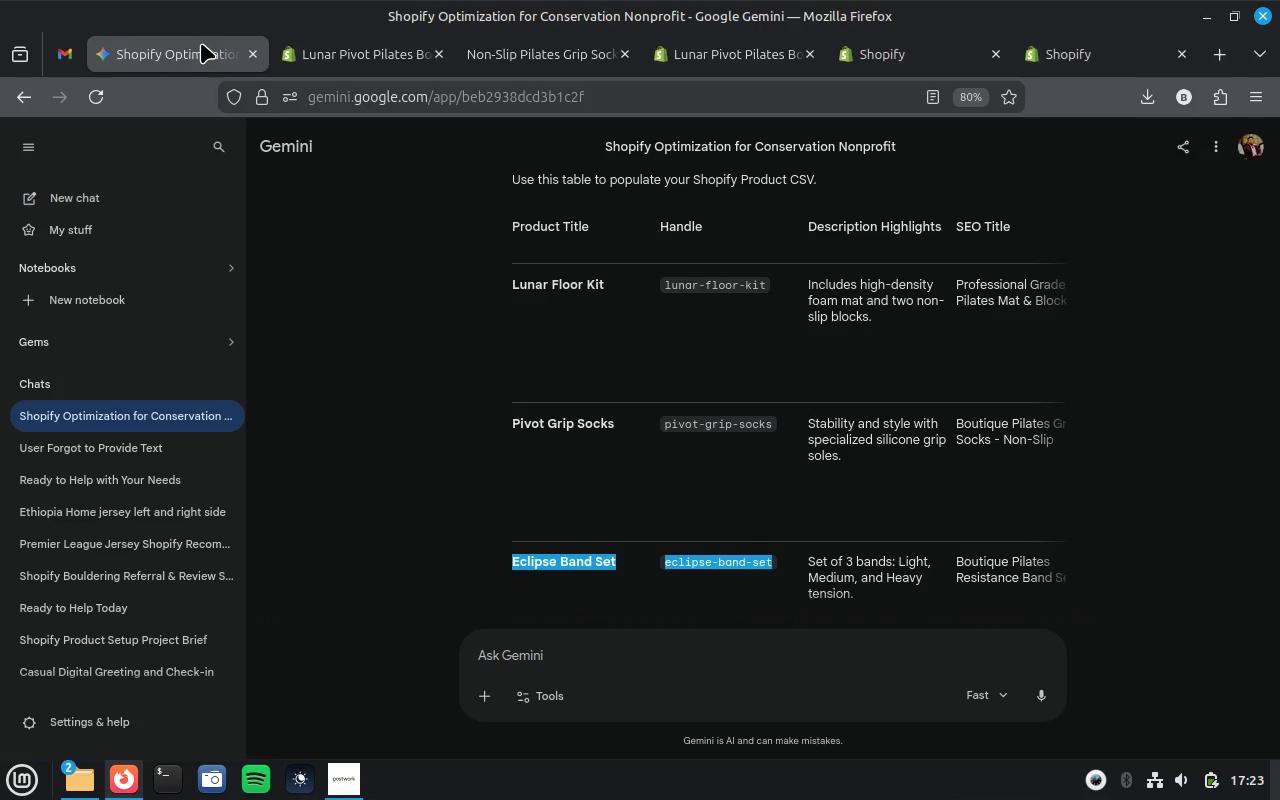 
left_click([353, 35])
 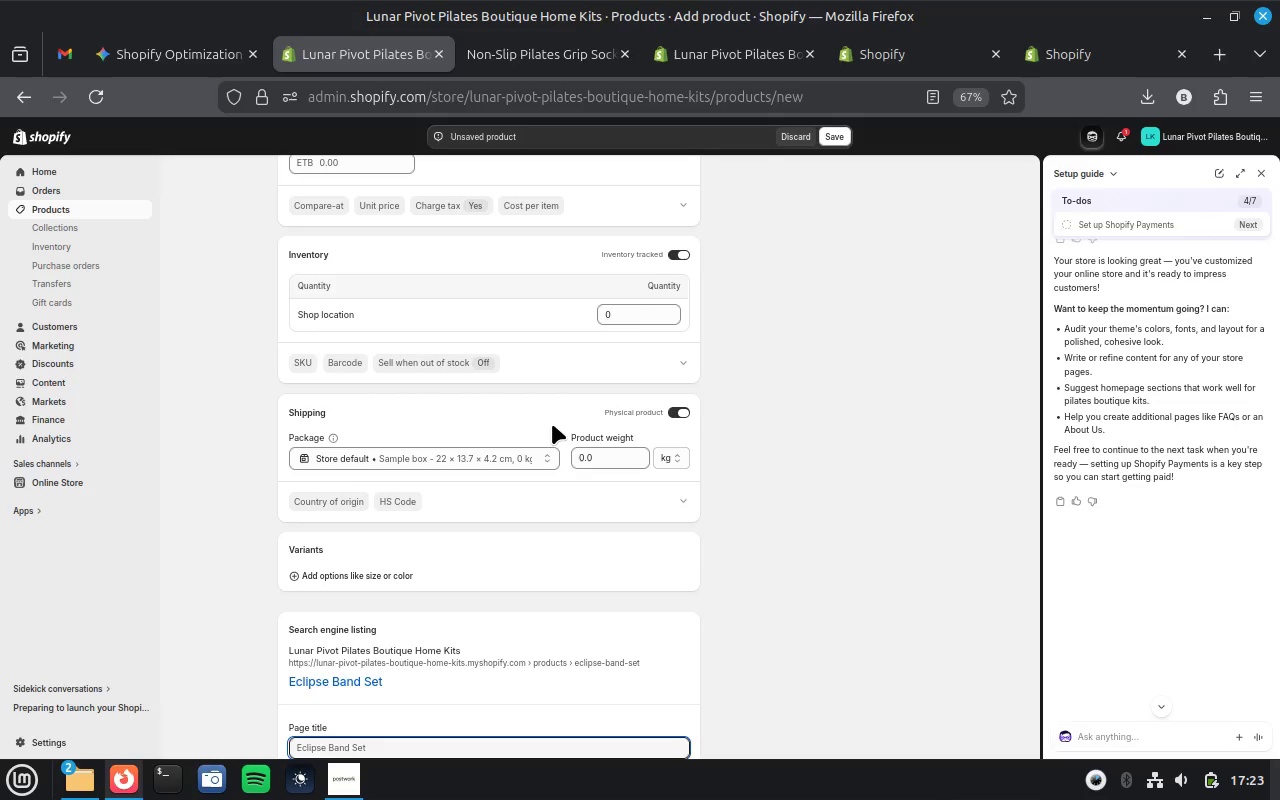 
scroll: coordinate [552, 424], scroll_direction: down, amount: 19.0
 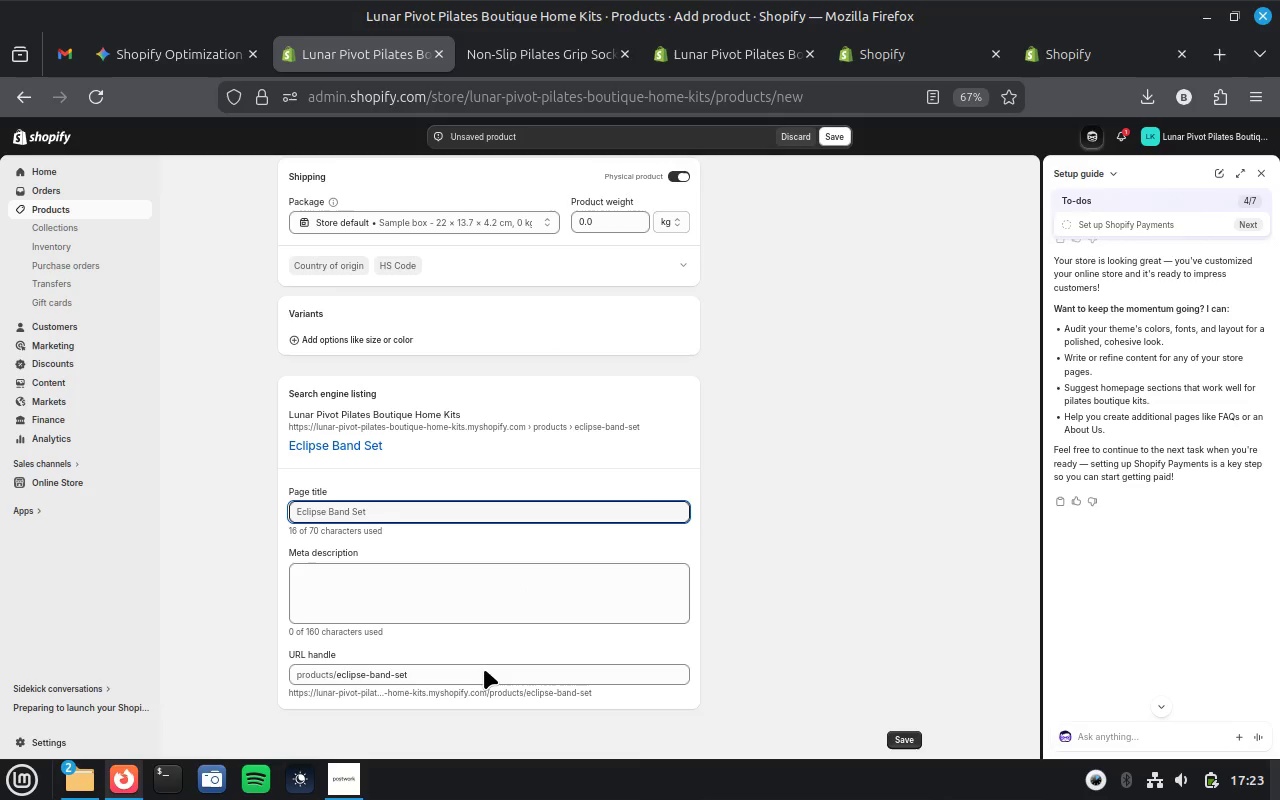 
left_click([484, 669])
 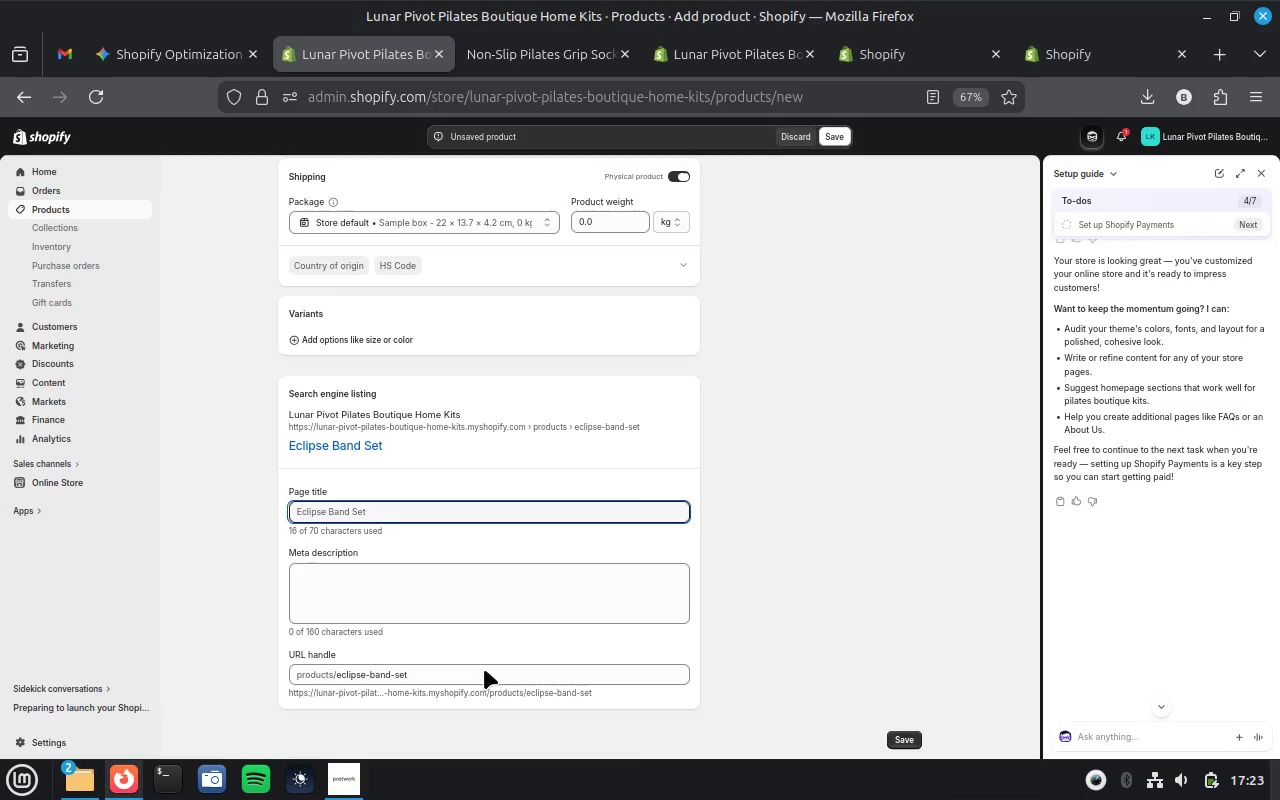 
key(Control+A)
 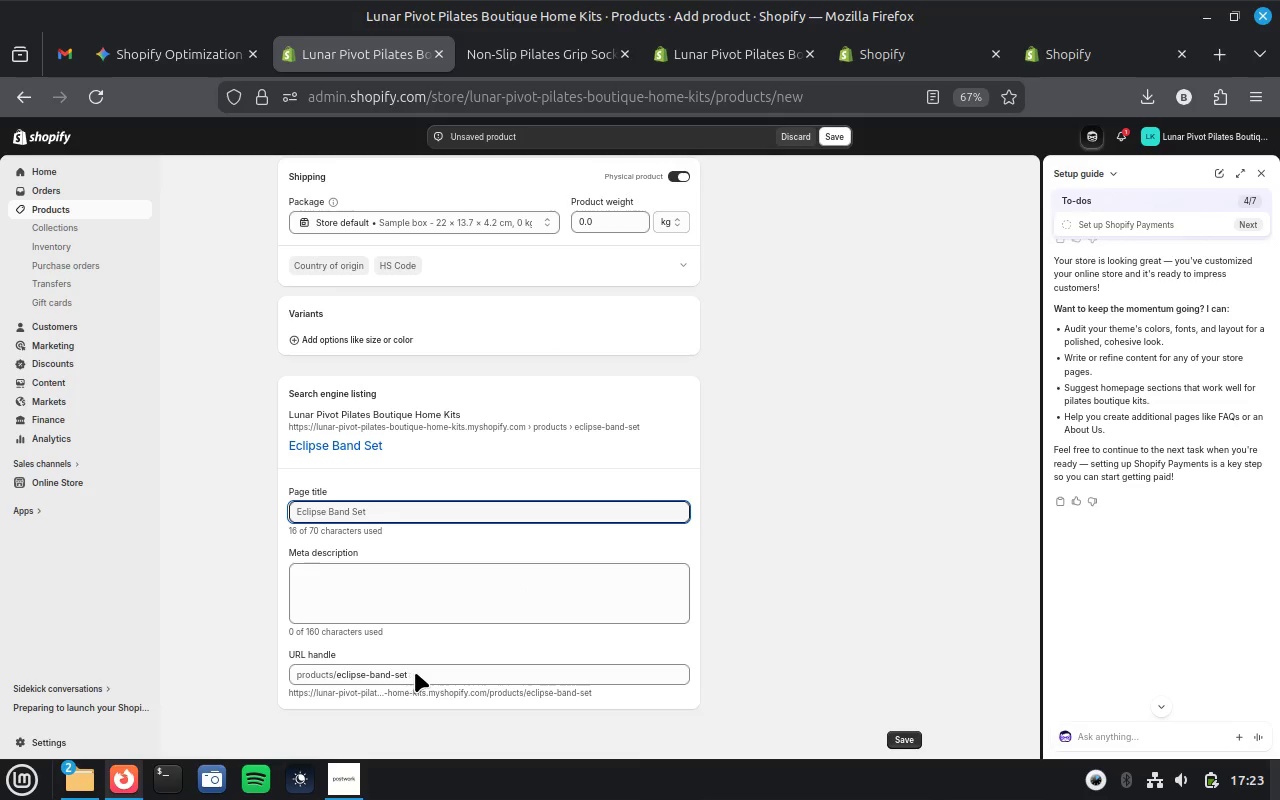 
left_click([418, 673])
 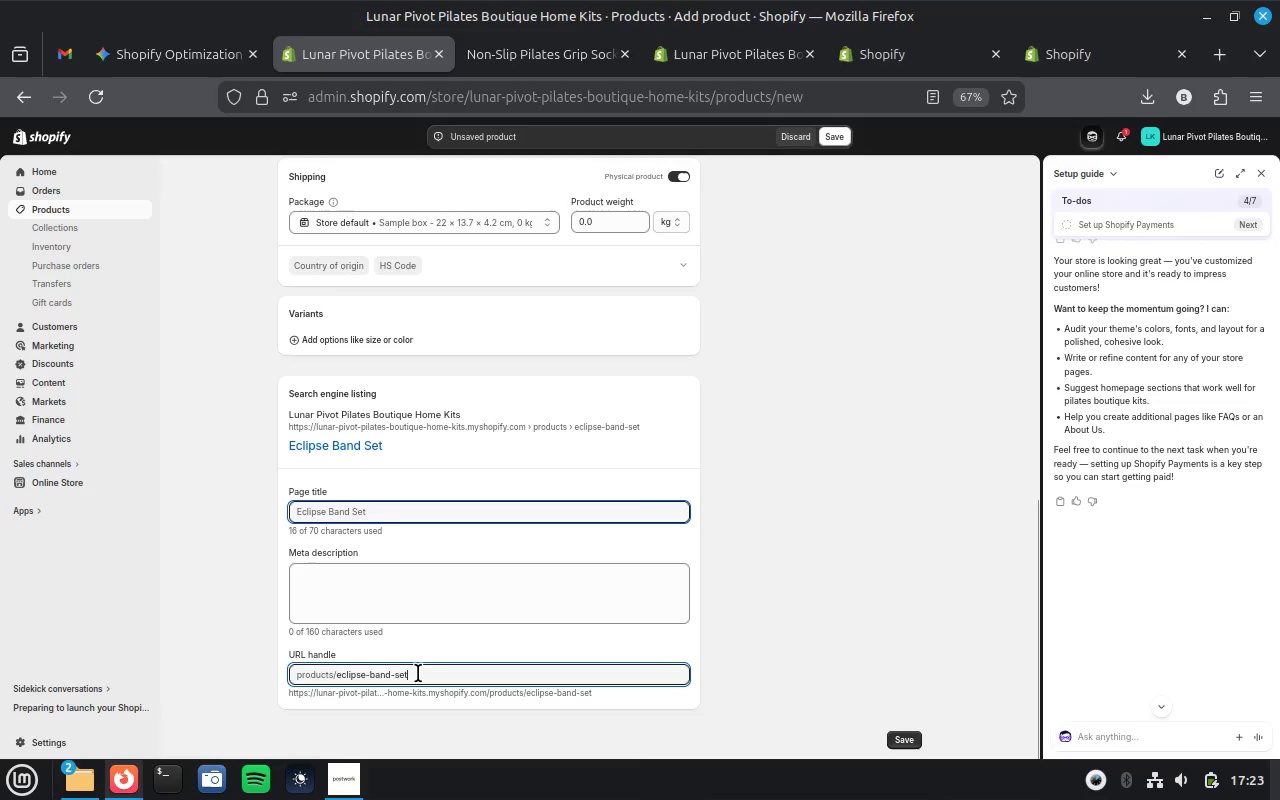 
key(Control+A)
 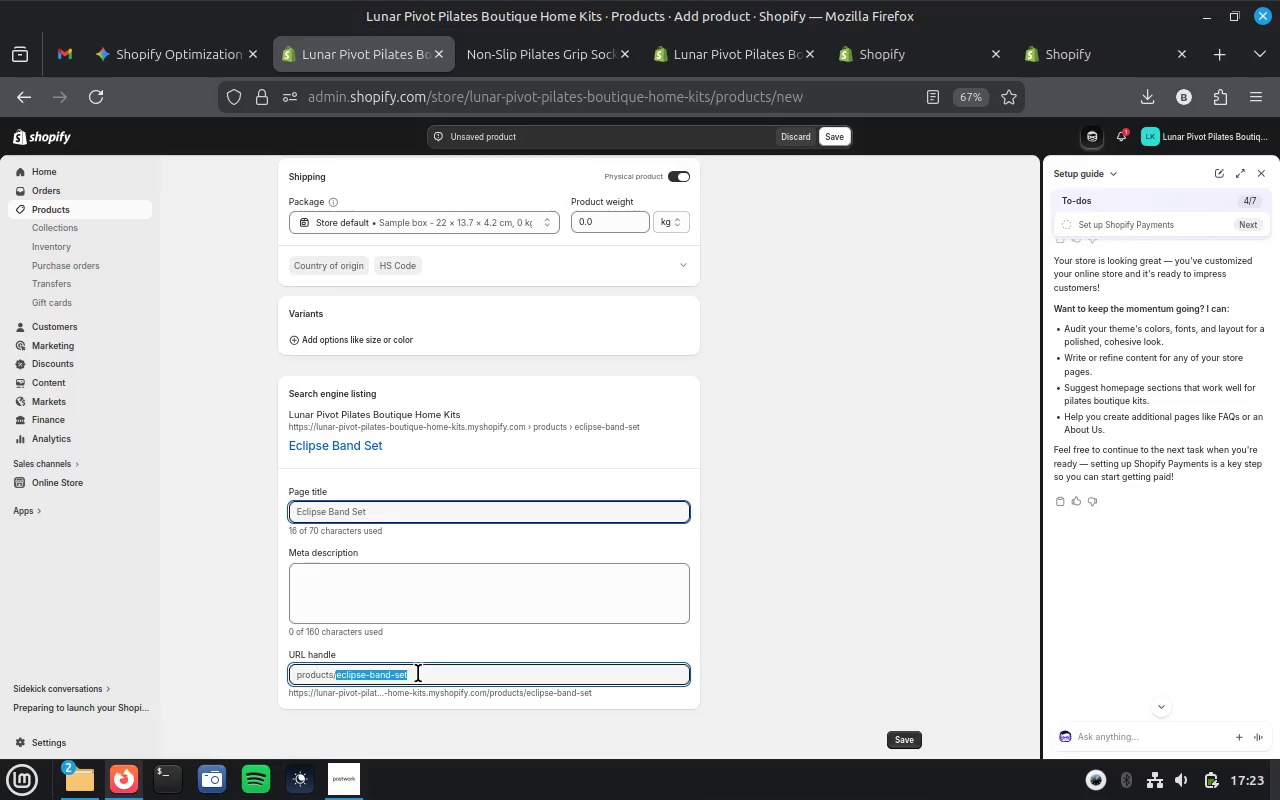 
key(Control+V)
 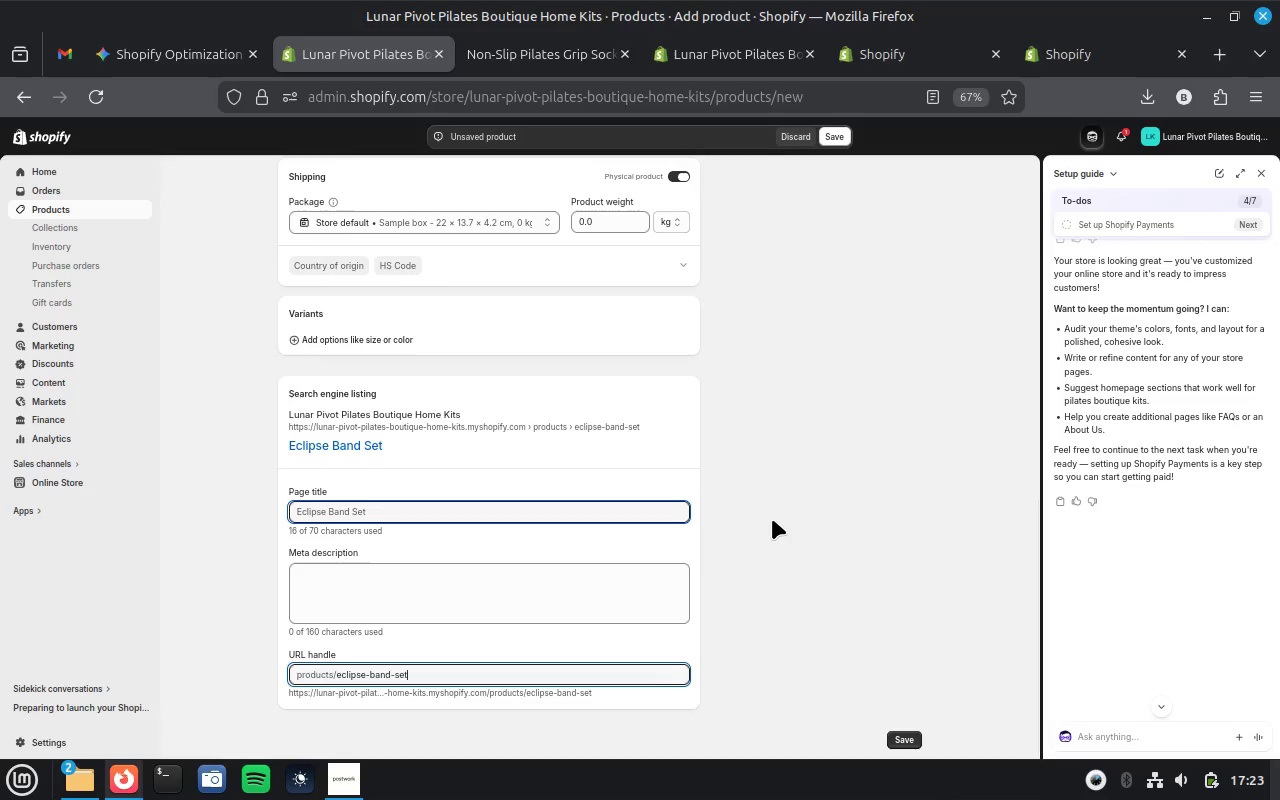 
wait(6.74)
 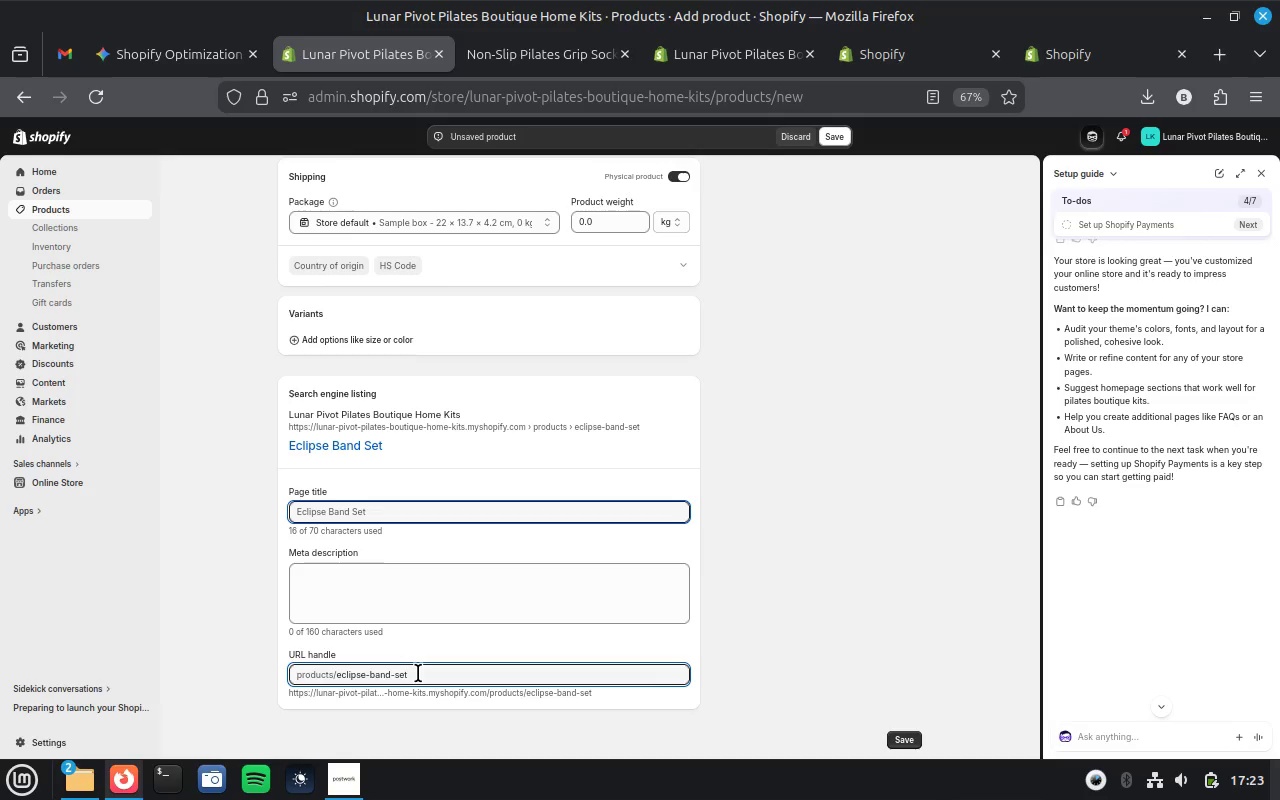 
scroll: coordinate [772, 519], scroll_direction: up, amount: 2.0
 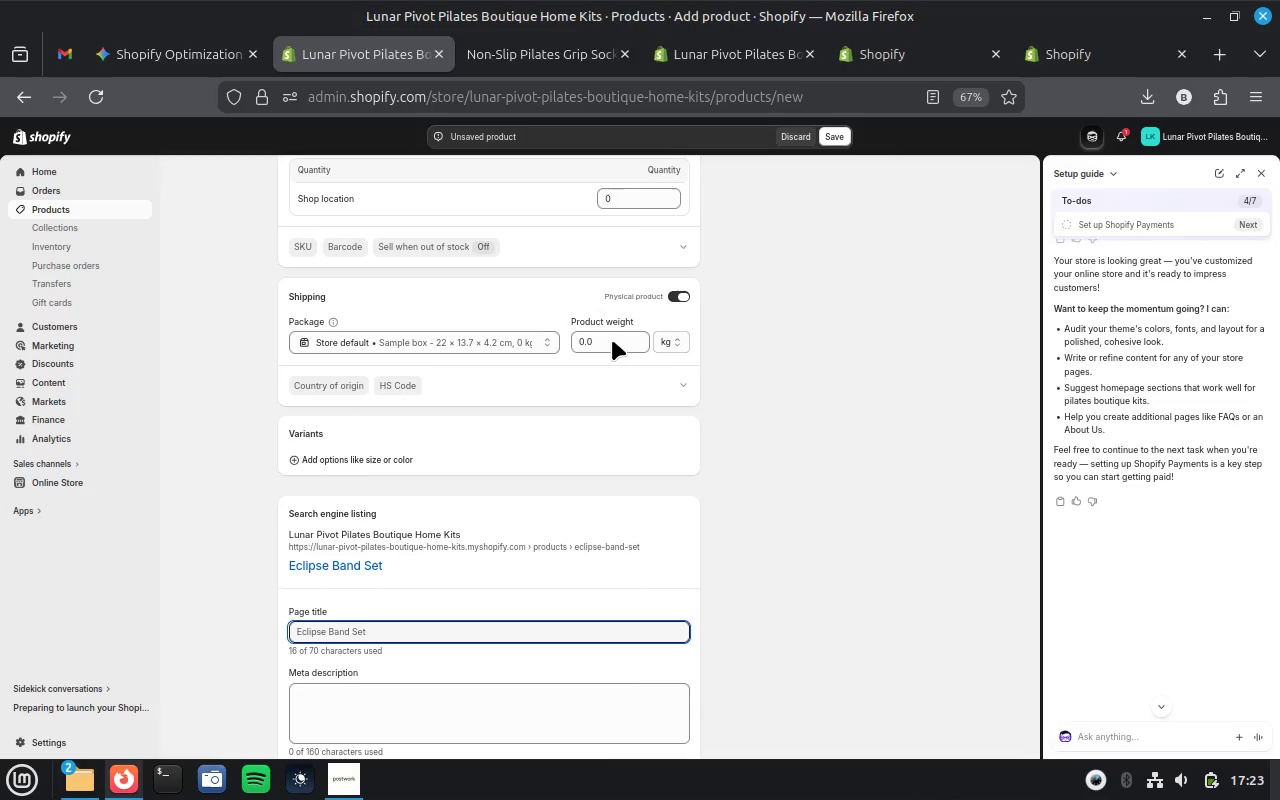 
left_click([612, 340])
 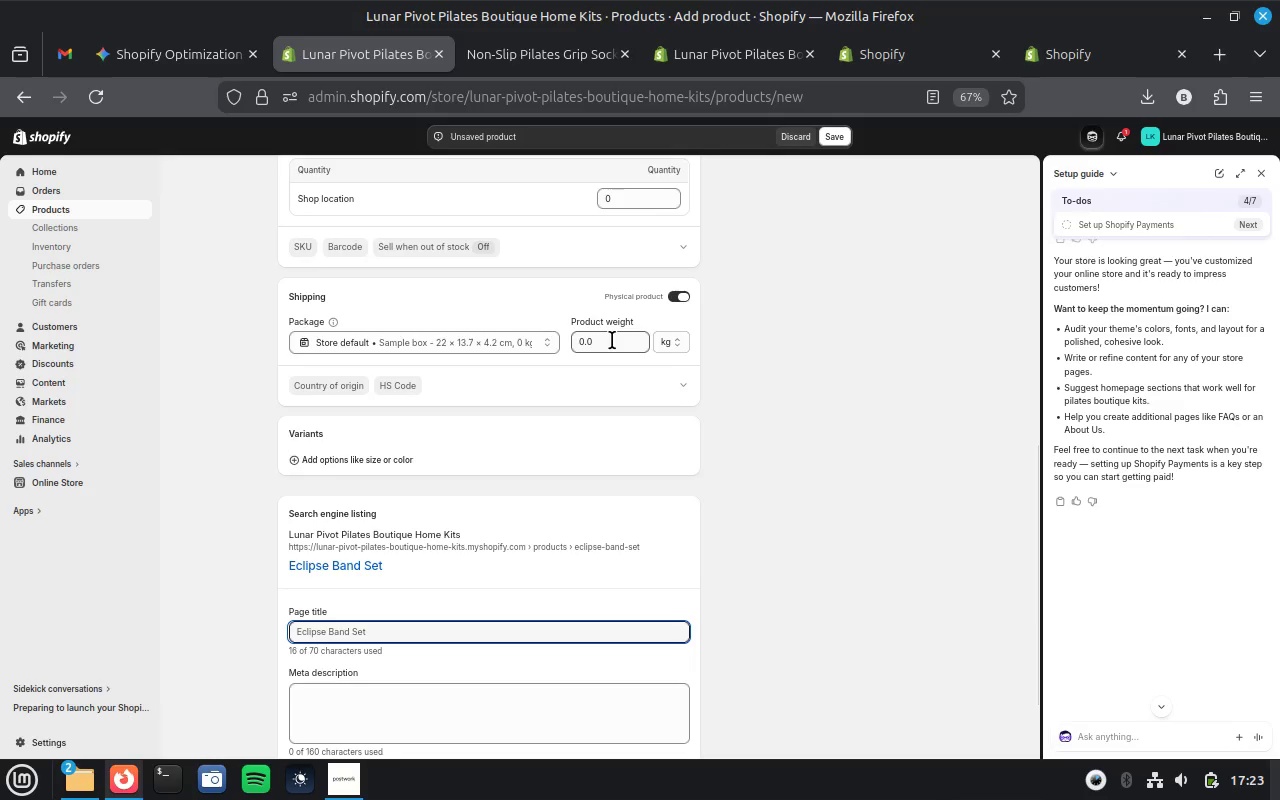 
left_click([612, 340])
 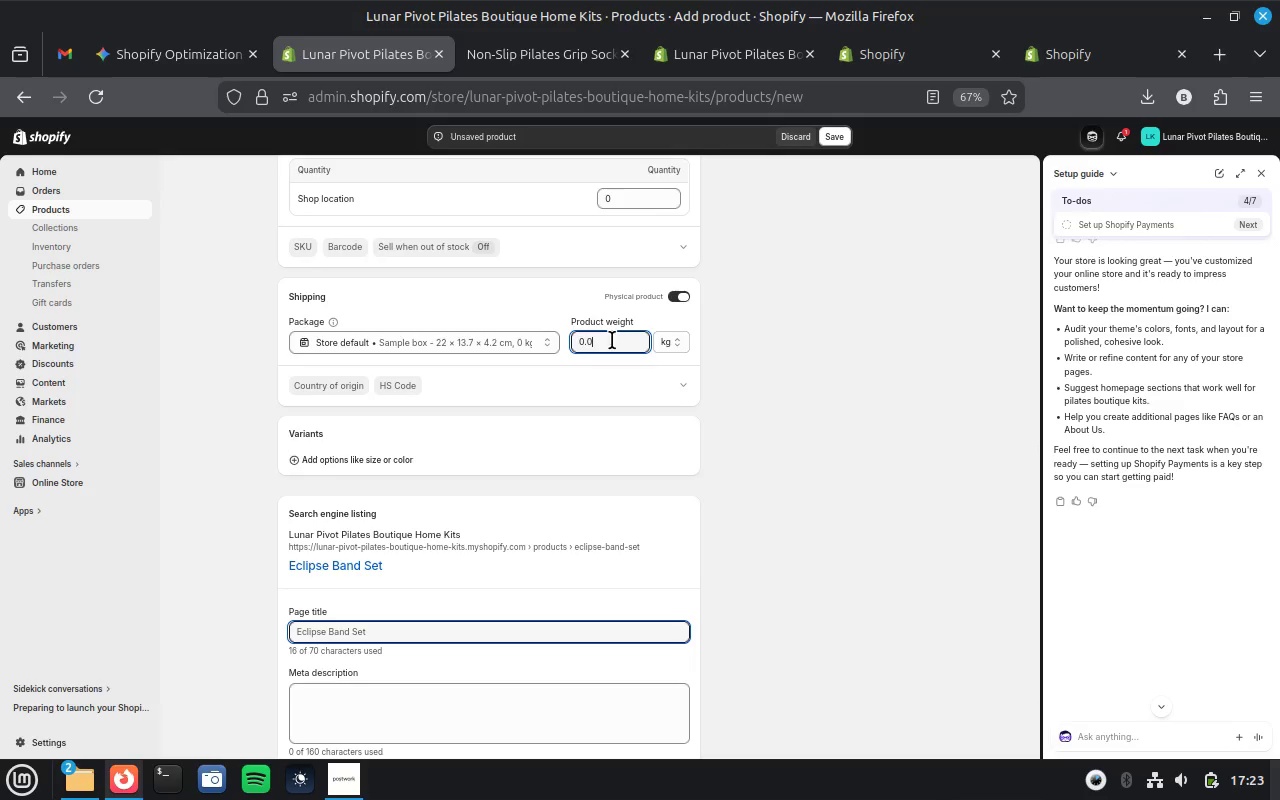 
key(Backspace)
 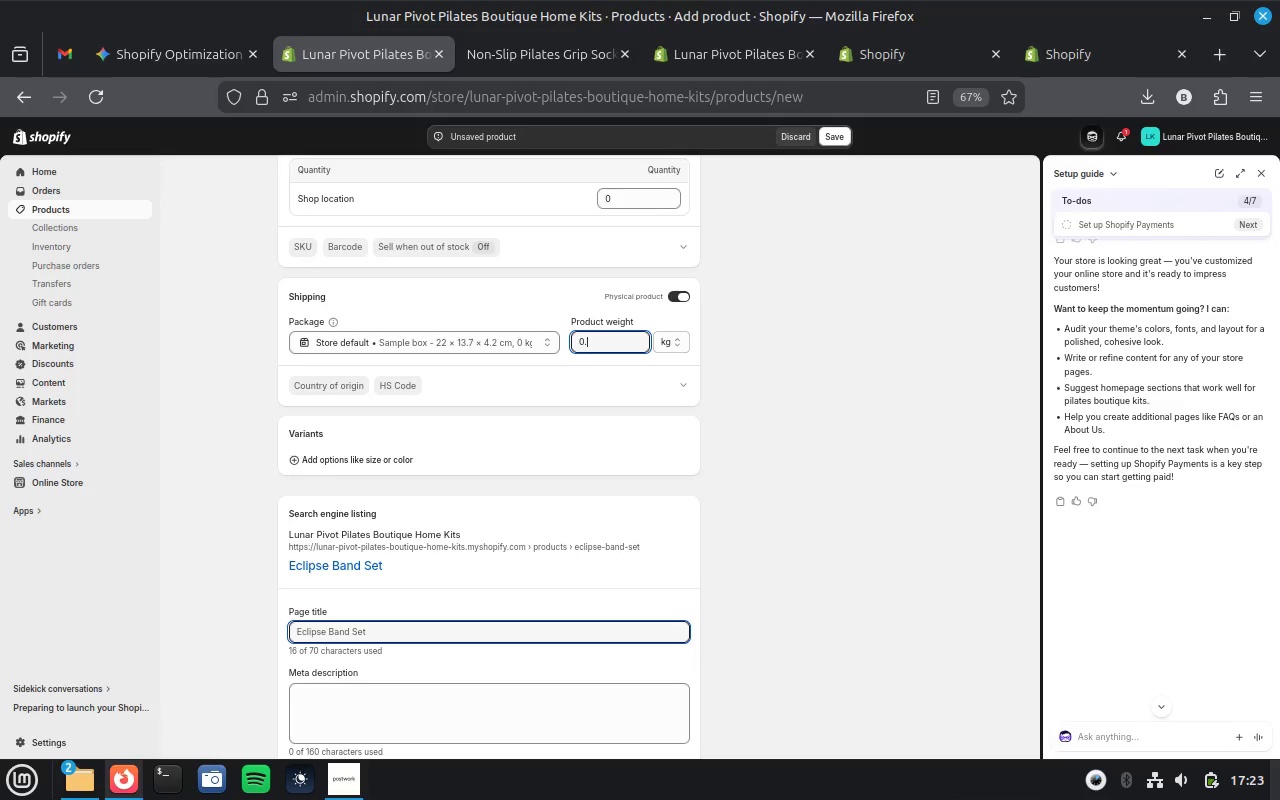 
type(20)
 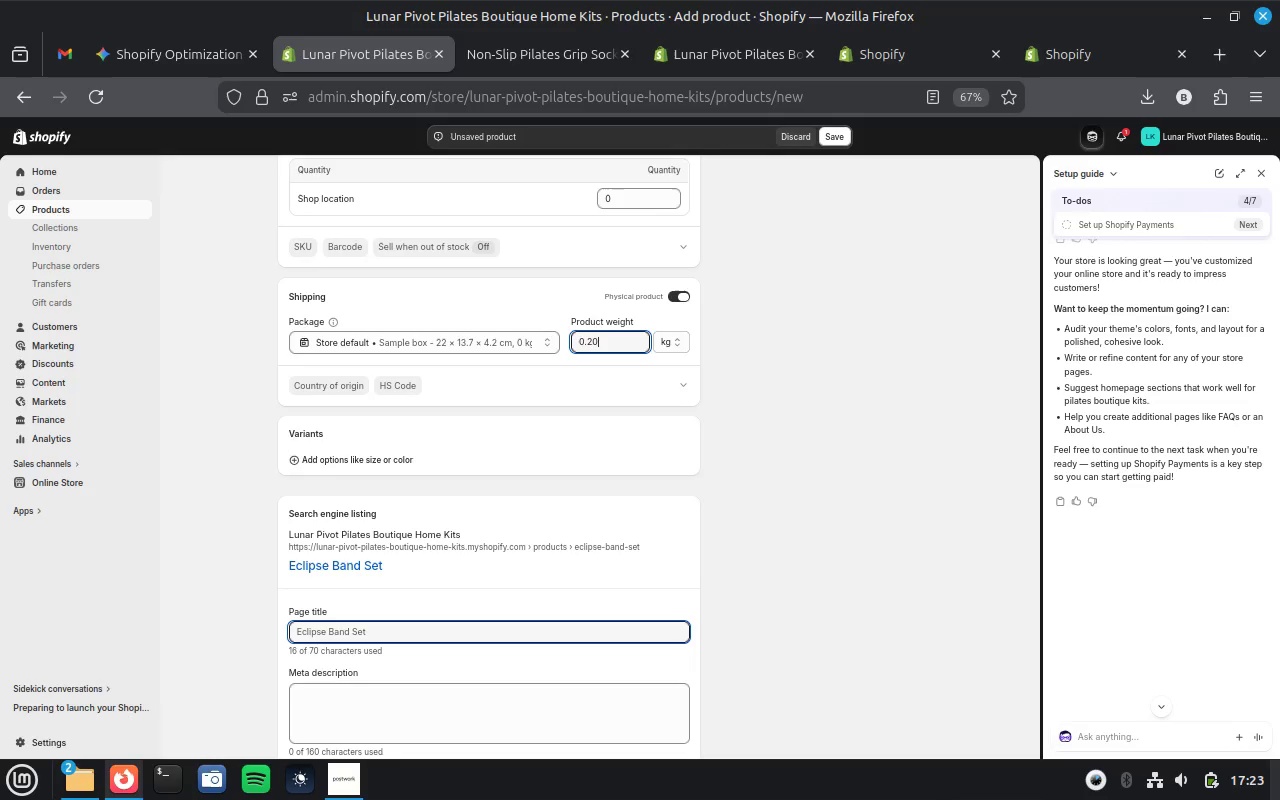 
wait(8.83)
 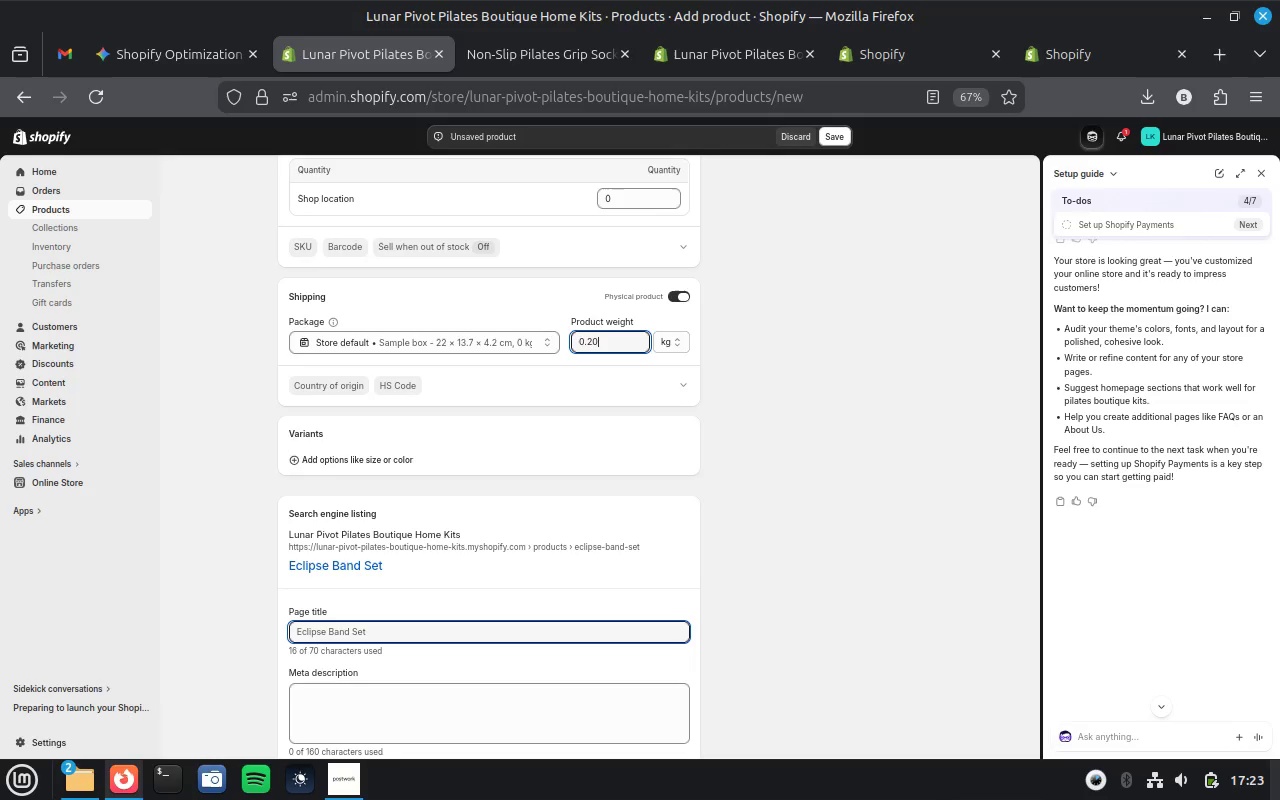 
left_click([358, 455])
 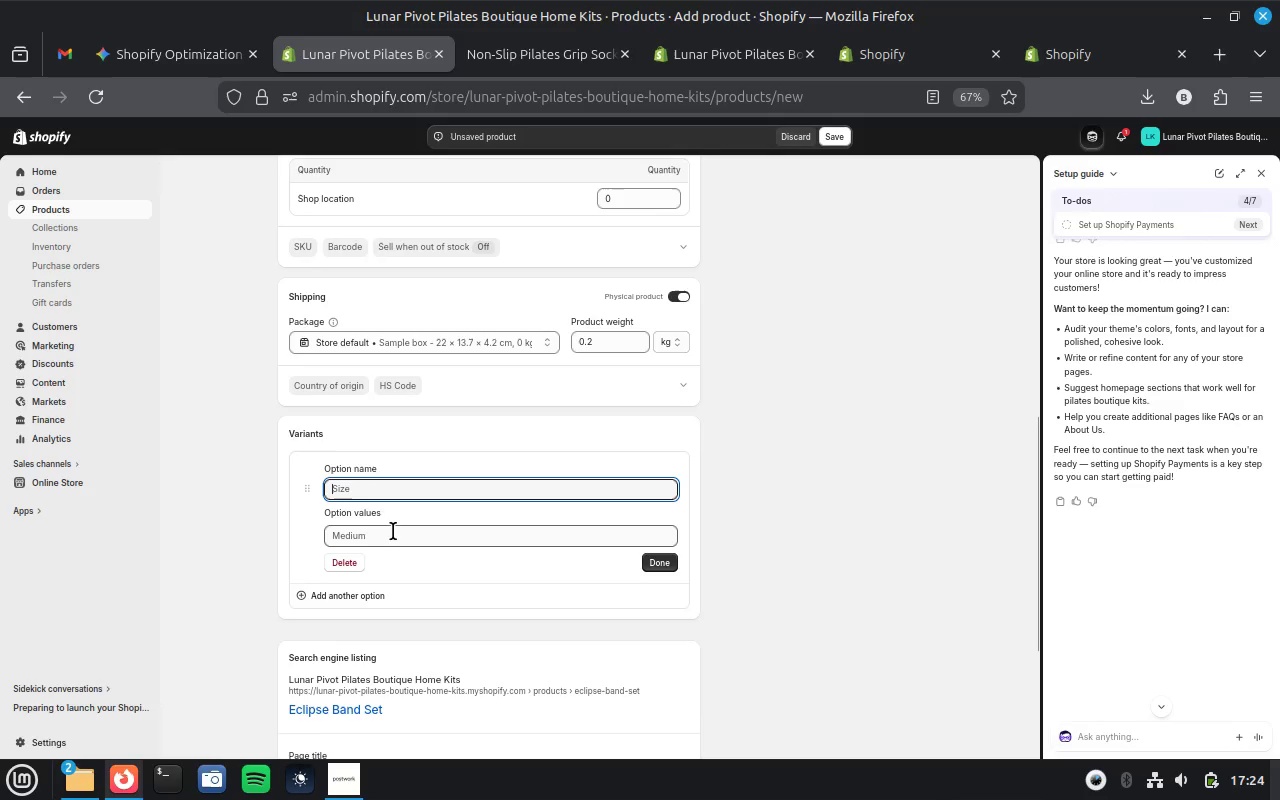 
left_click([393, 531])
 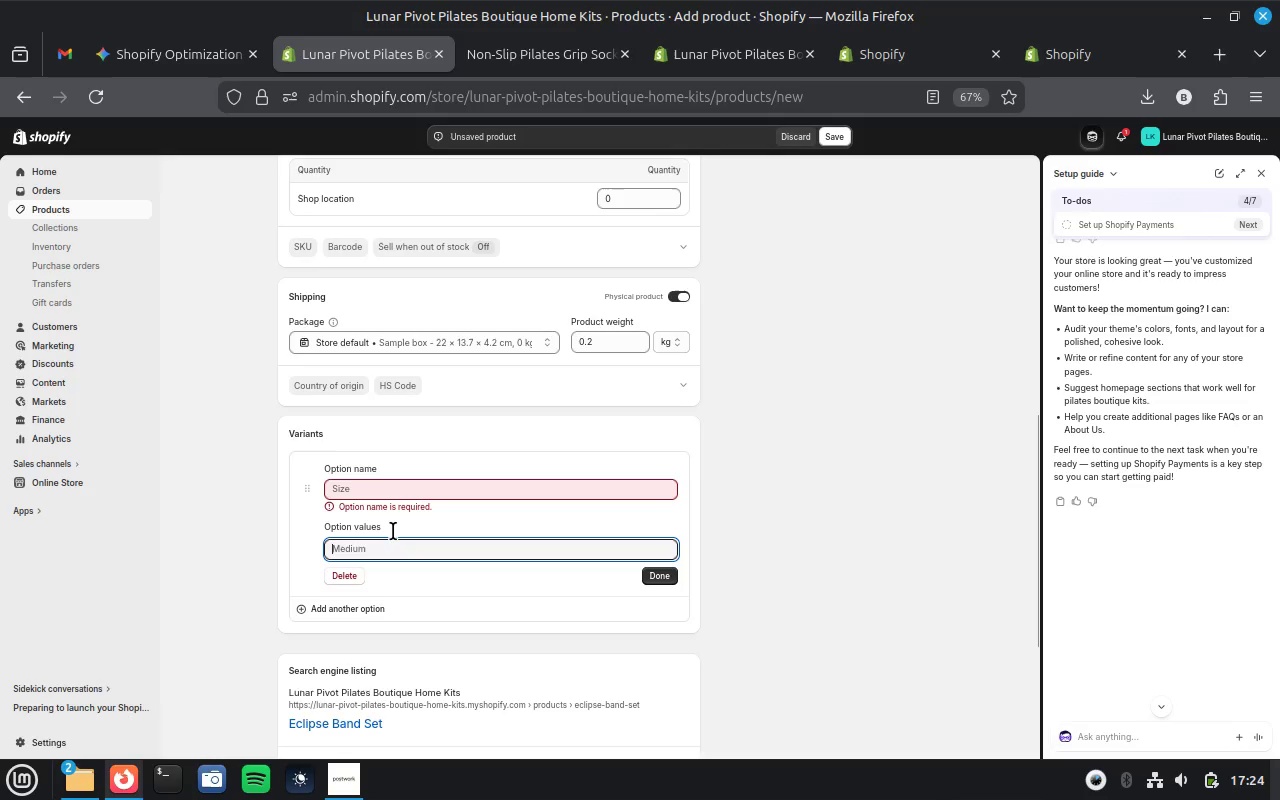 
type(Larg)
 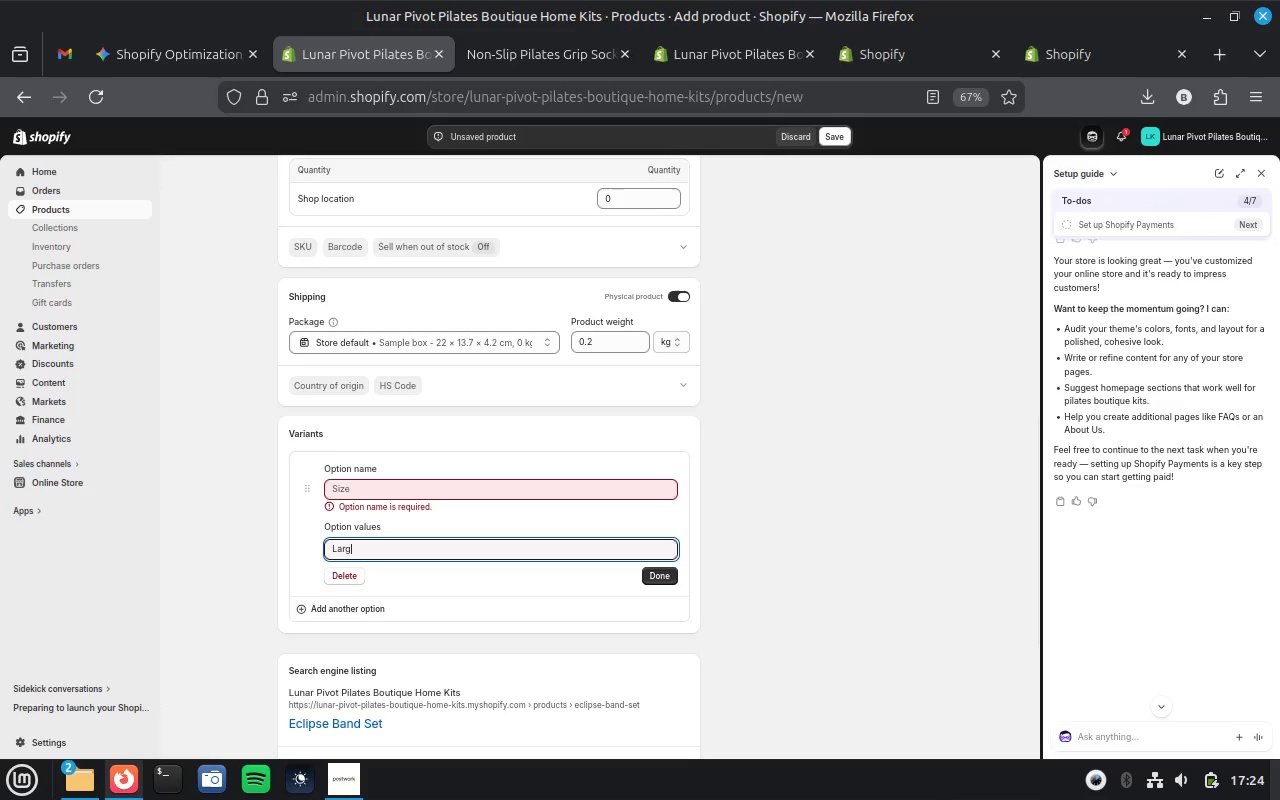 
key(E)
 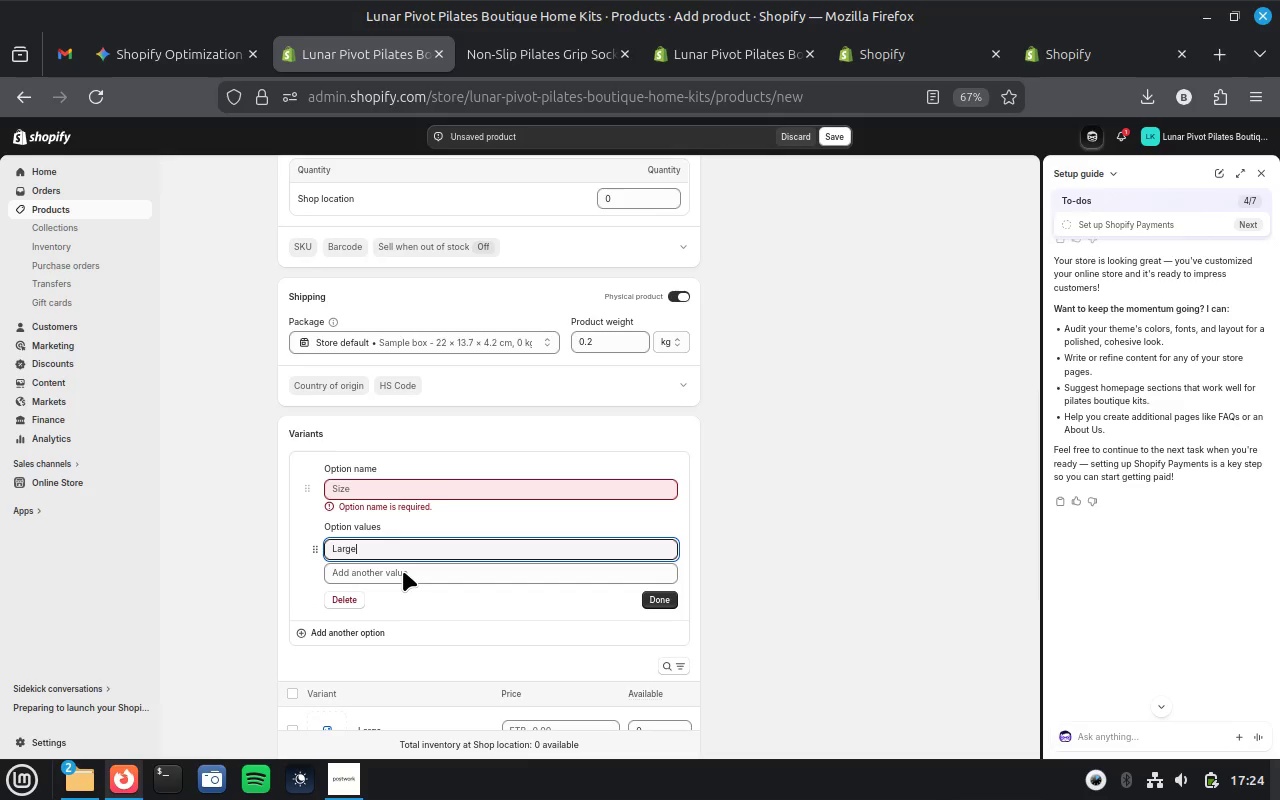 
left_click([403, 571])
 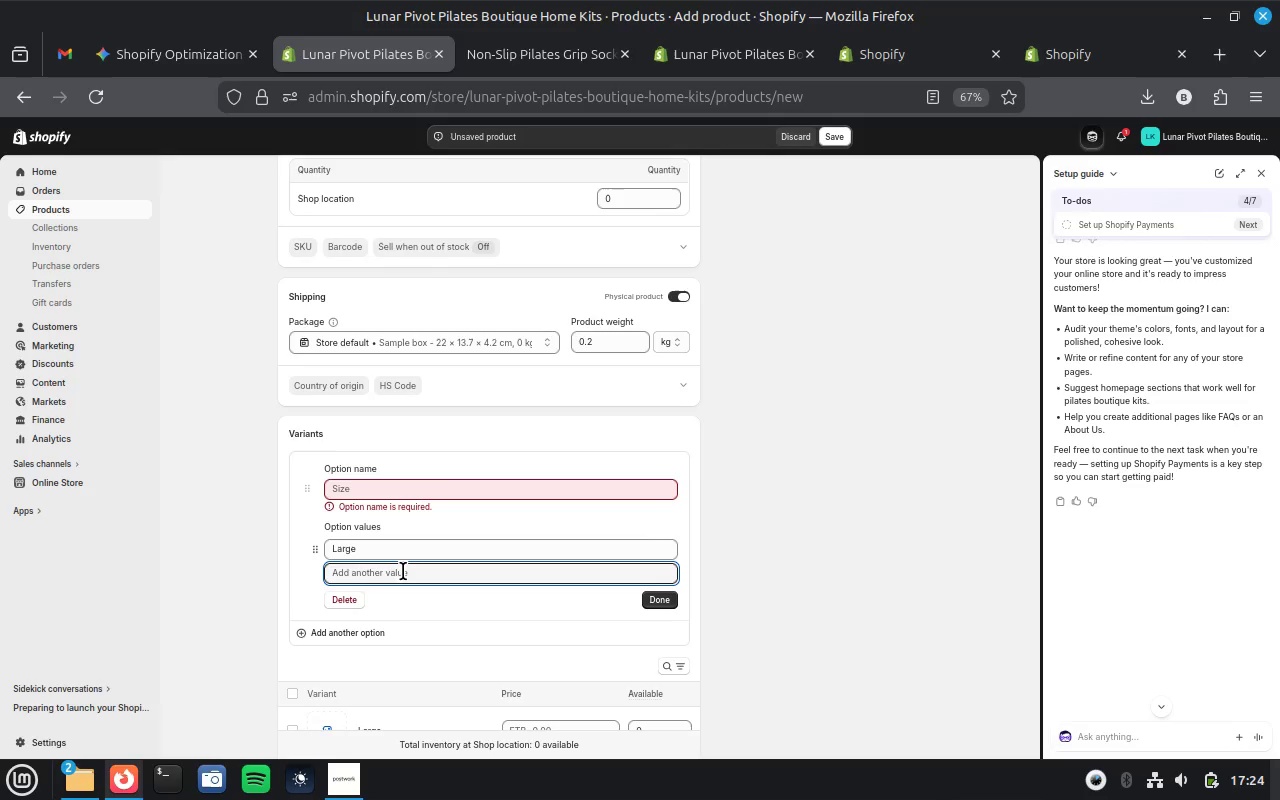 
type(Mediue,)
key(Backspace)
type(m)
 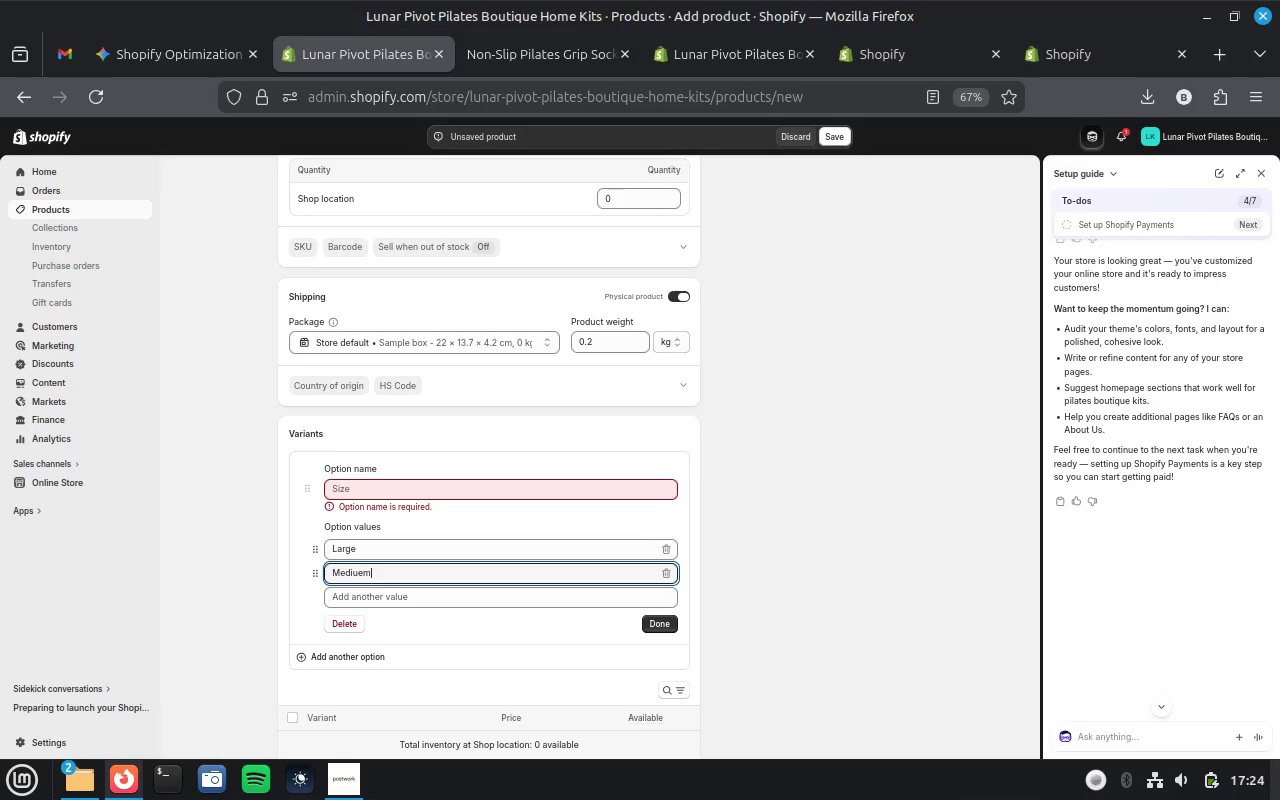 
wait(7.24)
 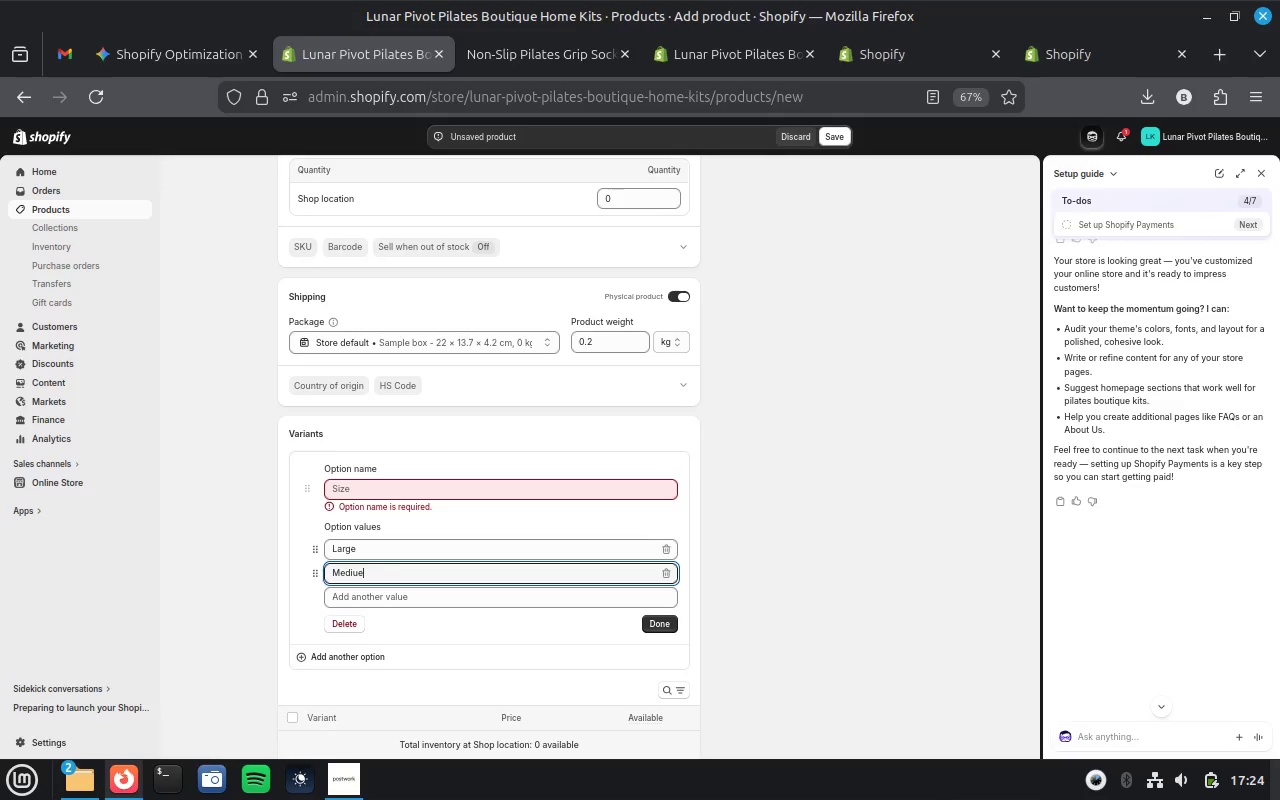 
left_click([195, 62])
 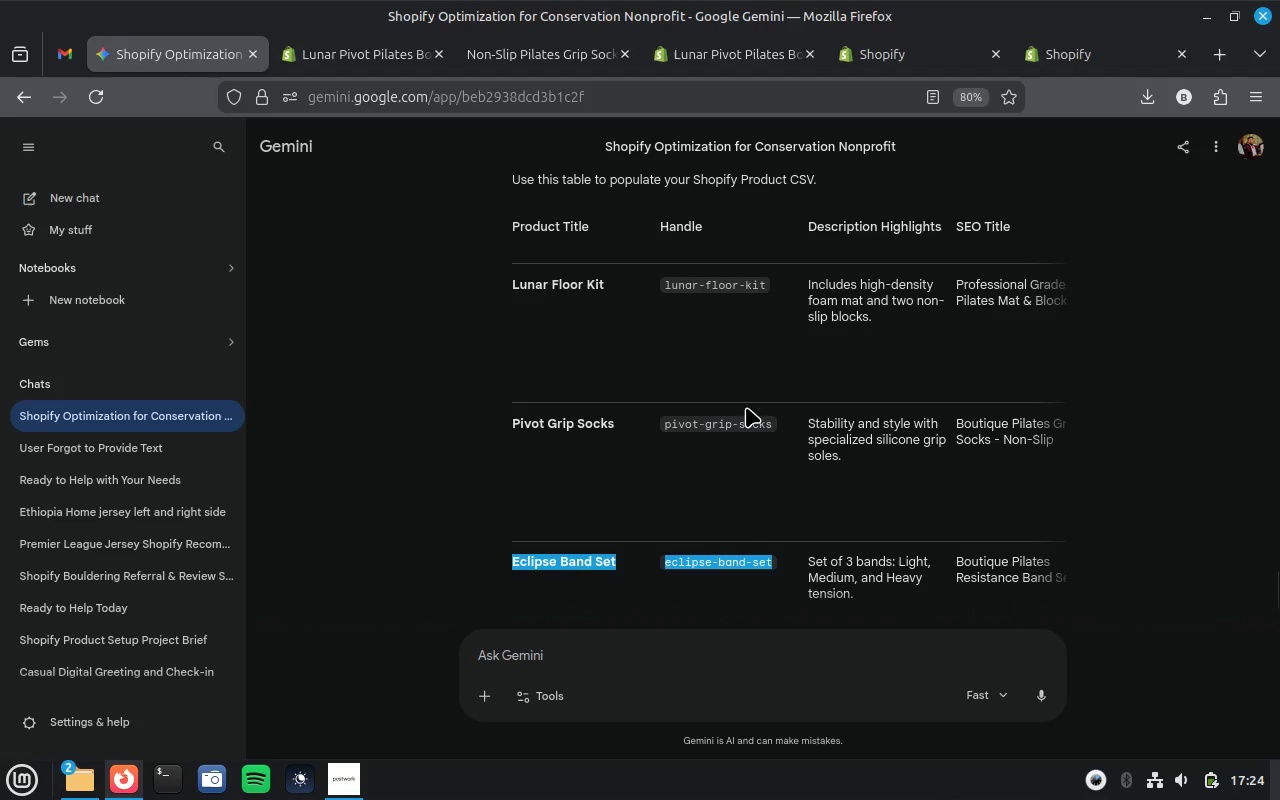 
scroll: coordinate [845, 495], scroll_direction: down, amount: 8.0
 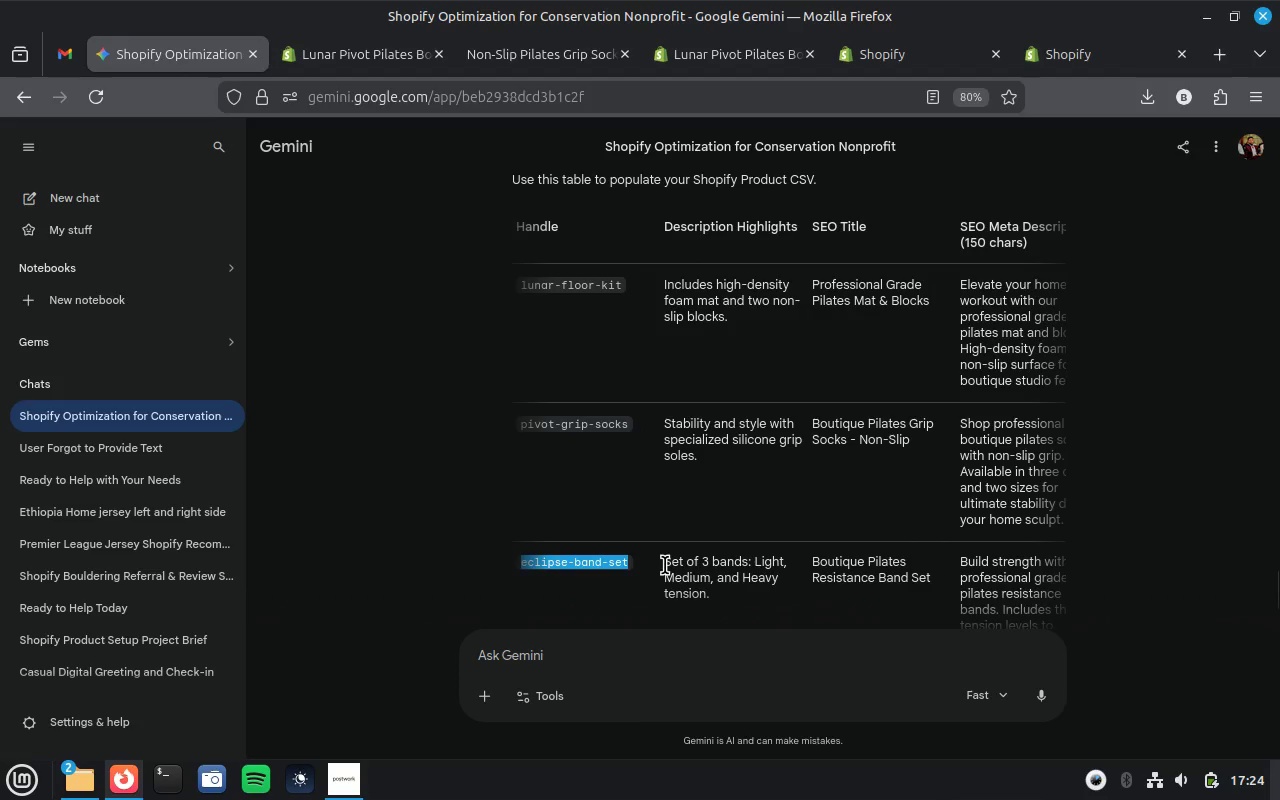 
left_click_drag(start_coordinate=[665, 565], to_coordinate=[740, 597])
 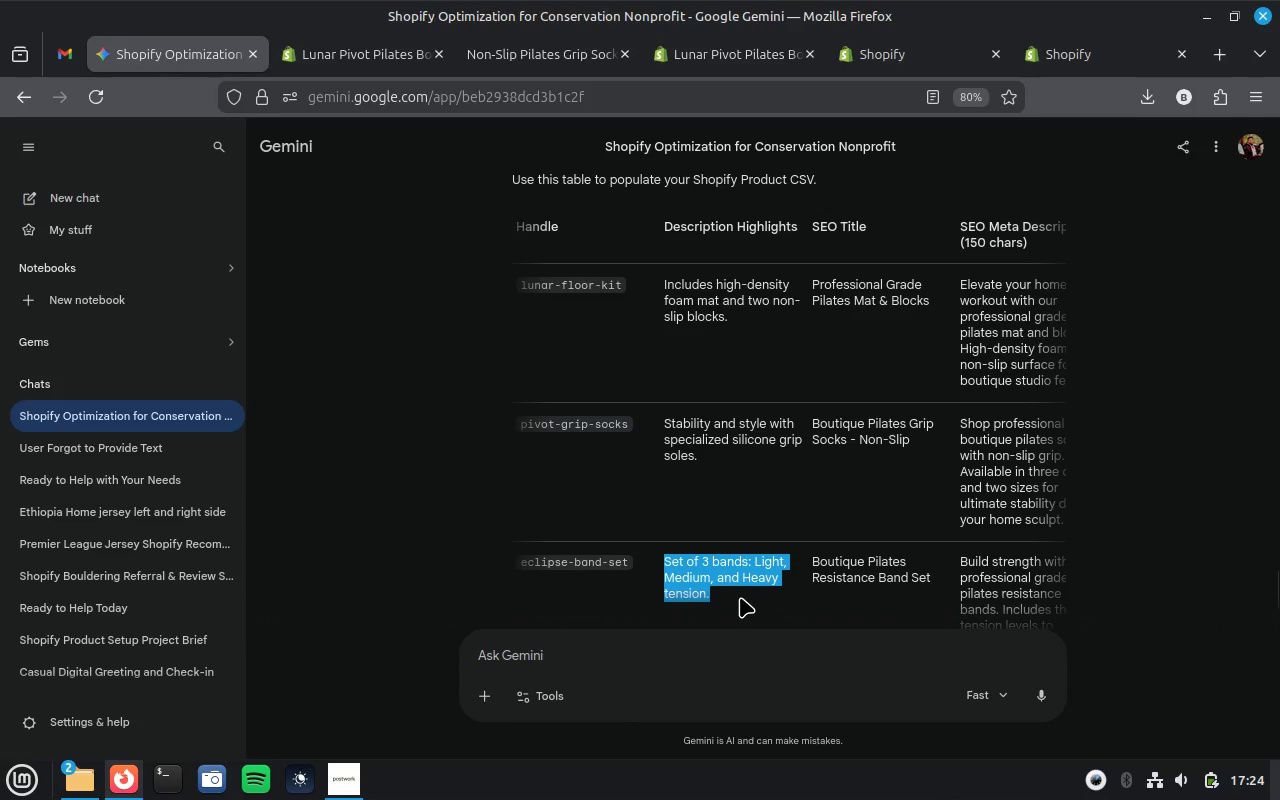 
key(Control+C)
 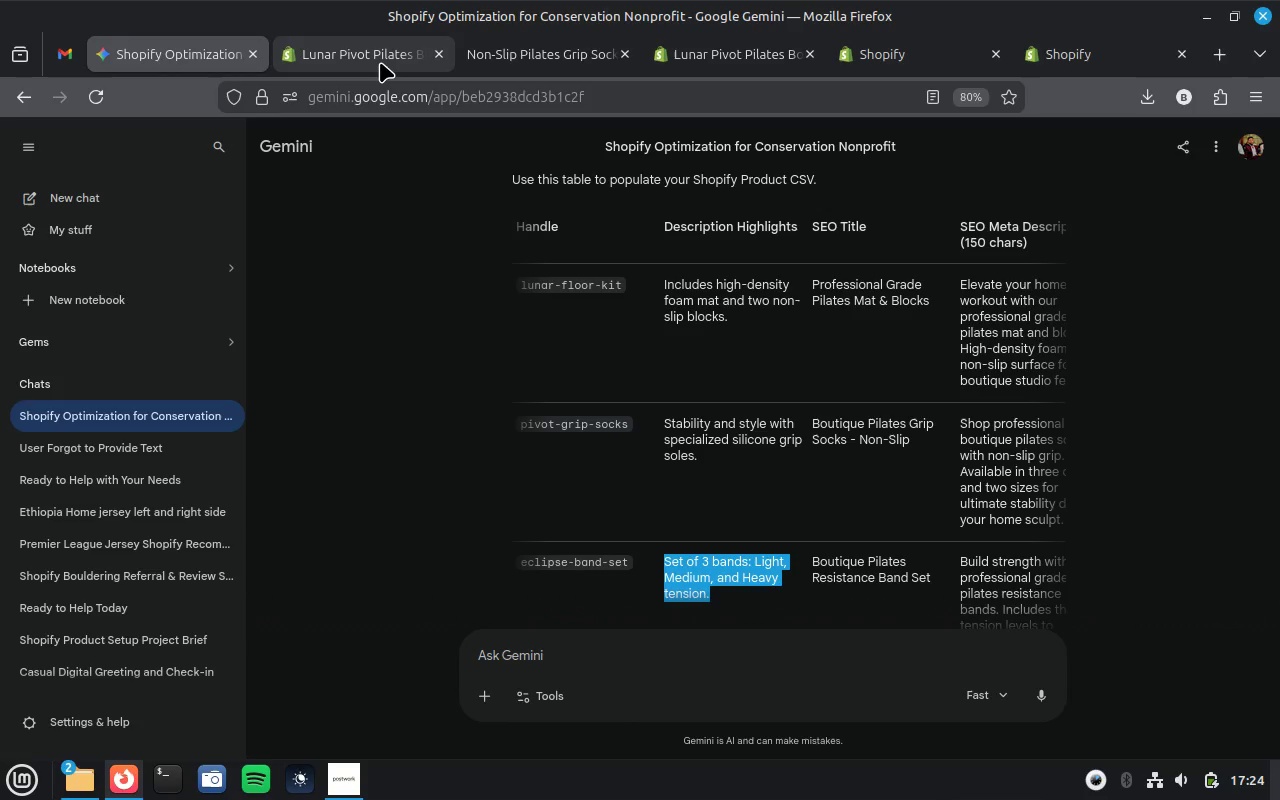 
left_click([380, 62])
 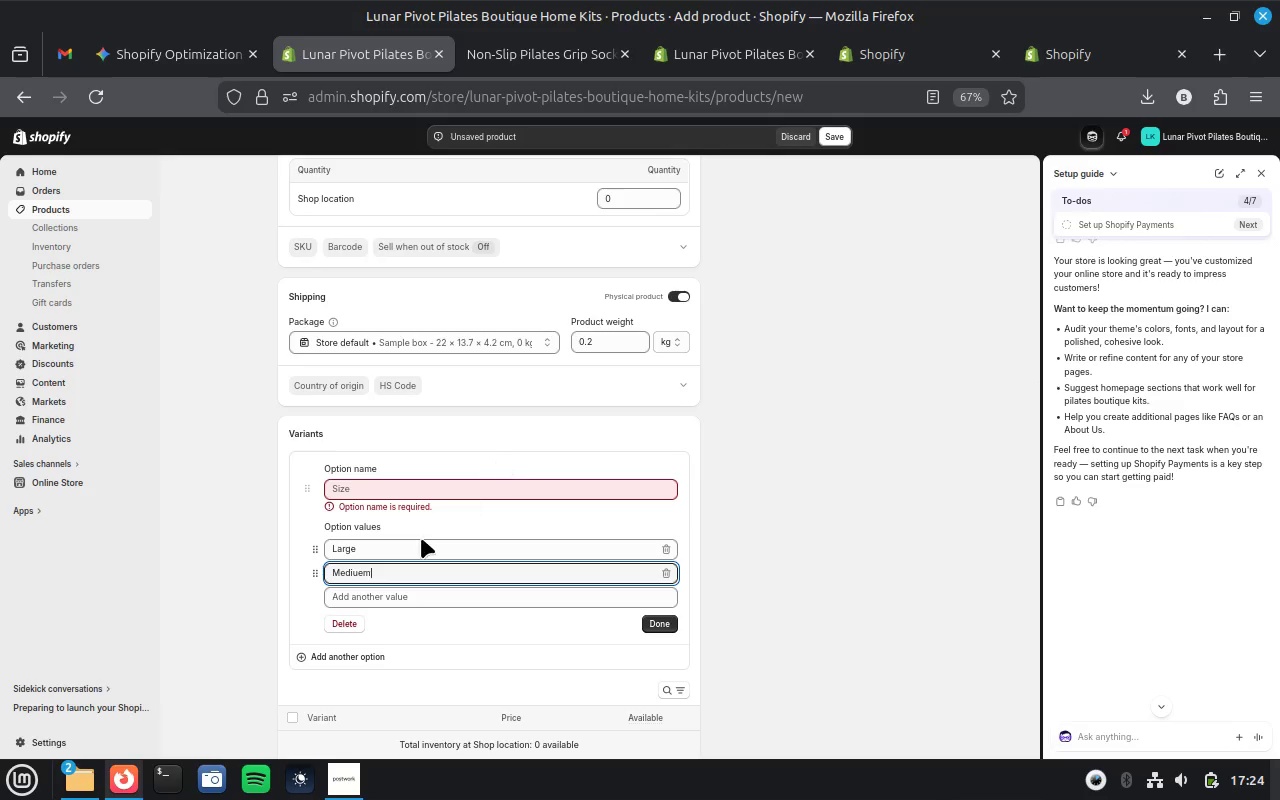 
double_click([344, 570])
 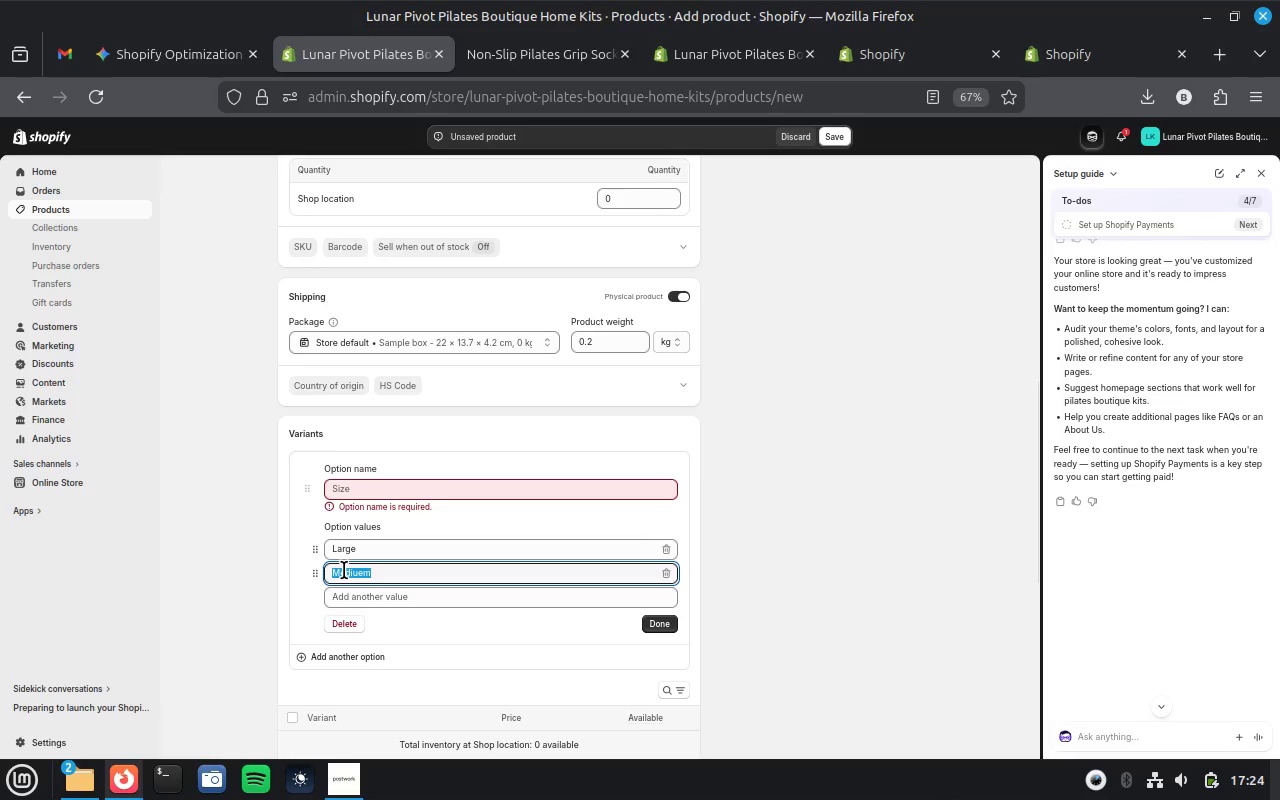 
right_click([344, 570])
 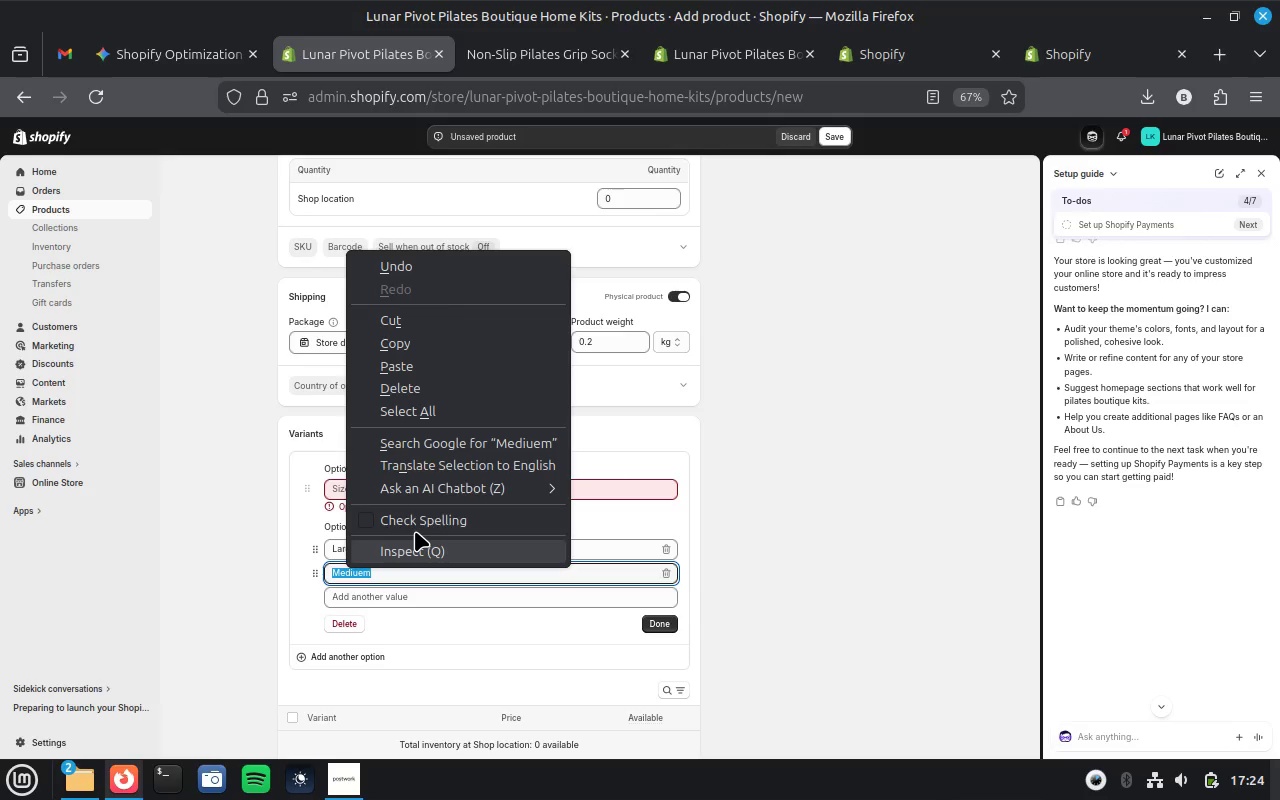 
left_click([416, 531])
 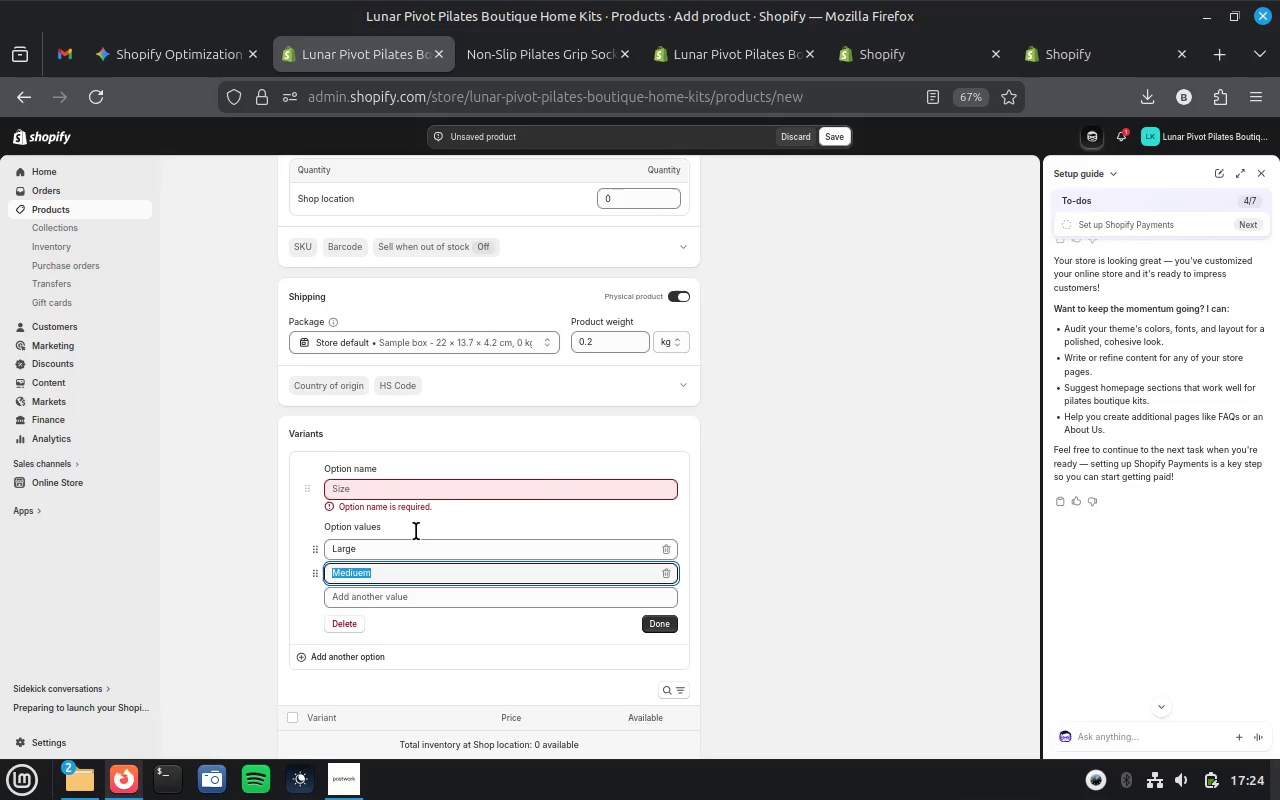 
wait(8.12)
 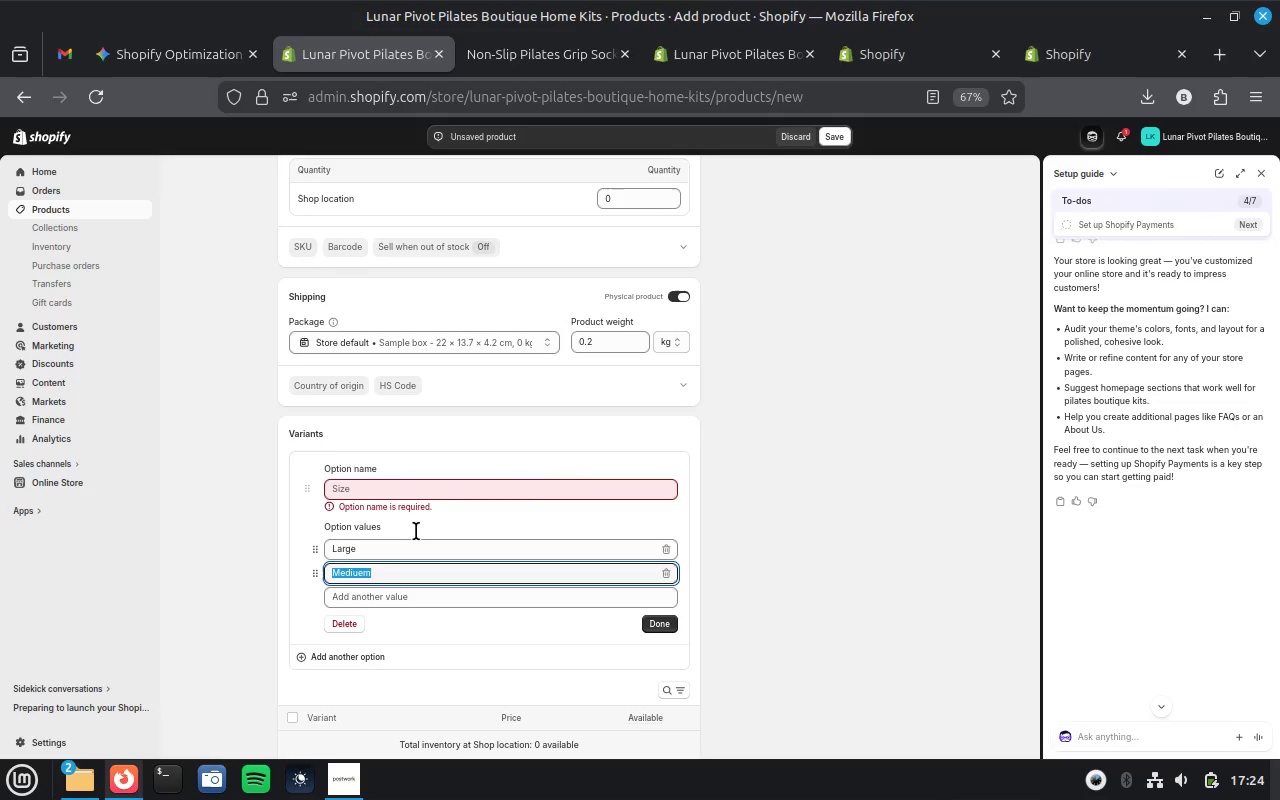 
right_click([353, 571])
 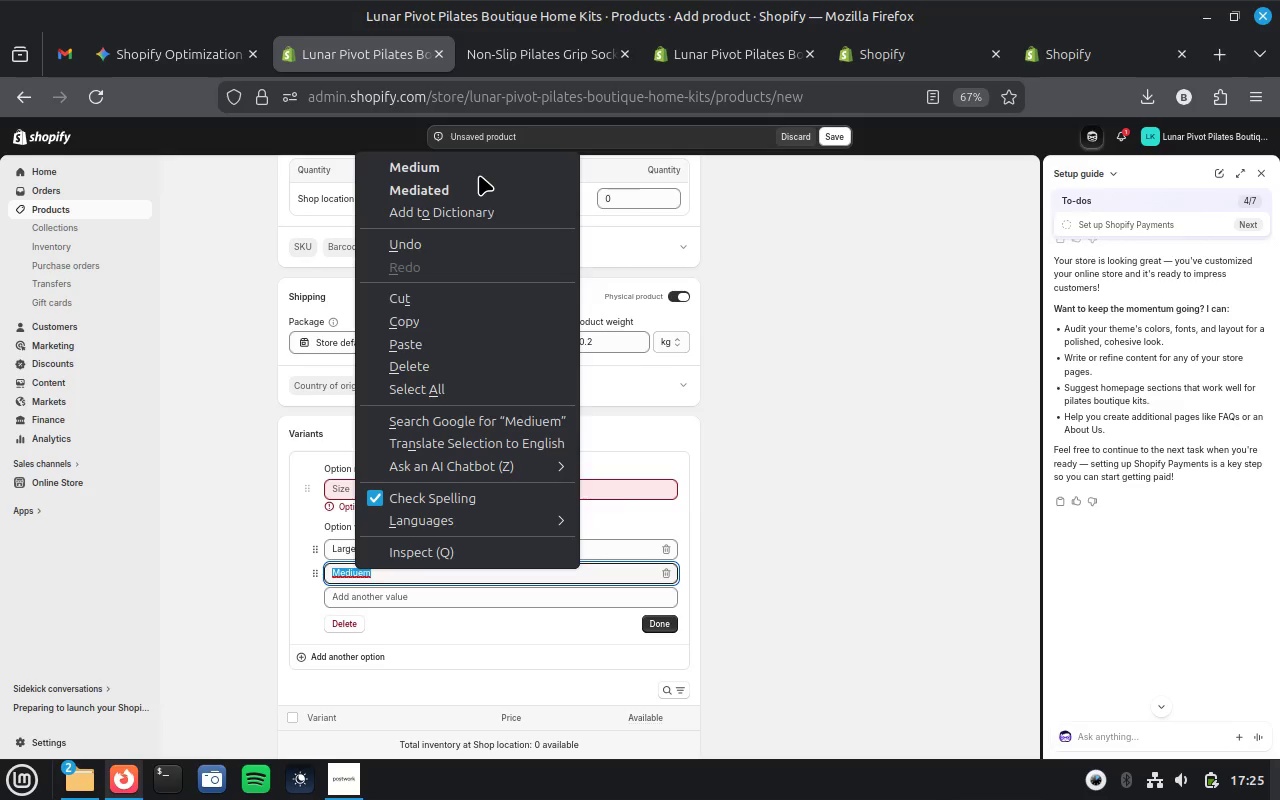 
left_click([481, 164])
 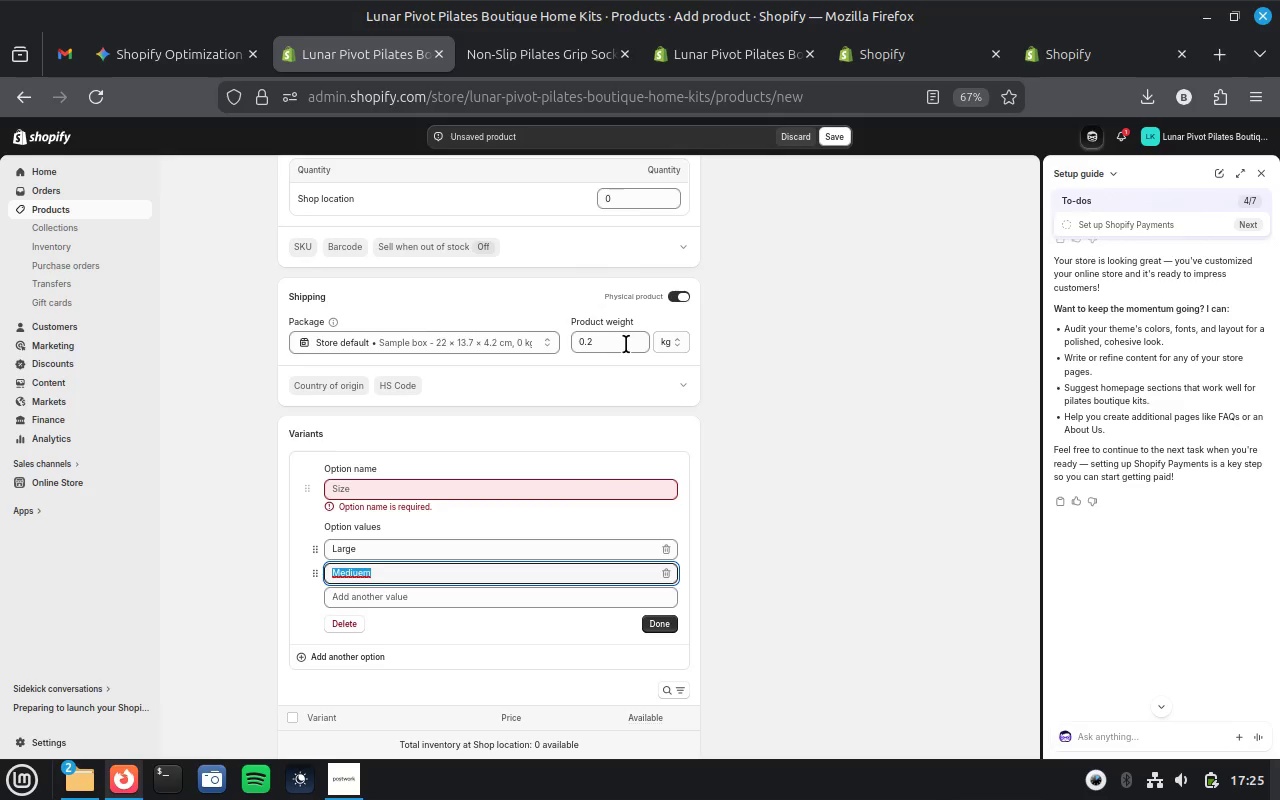 
scroll: coordinate [626, 344], scroll_direction: up, amount: 11.0
 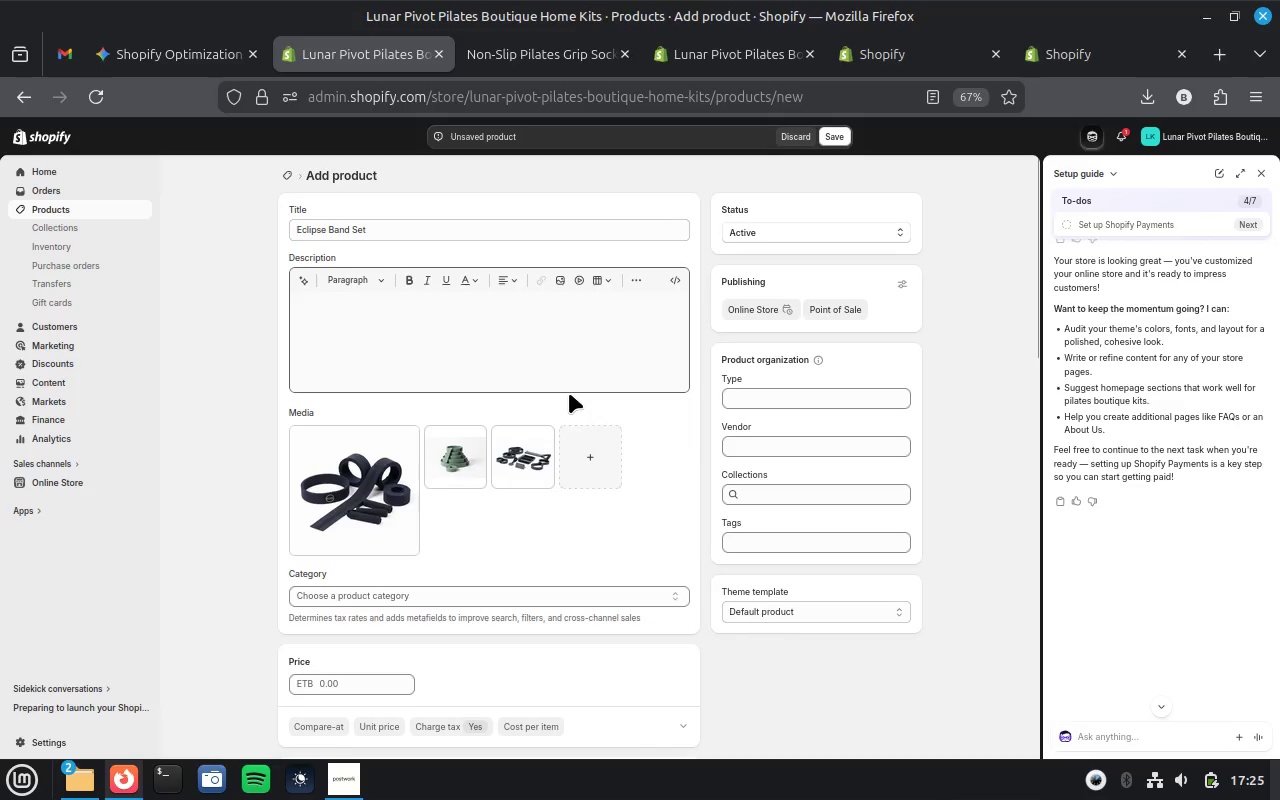 
scroll: coordinate [569, 393], scroll_direction: down, amount: 11.0
 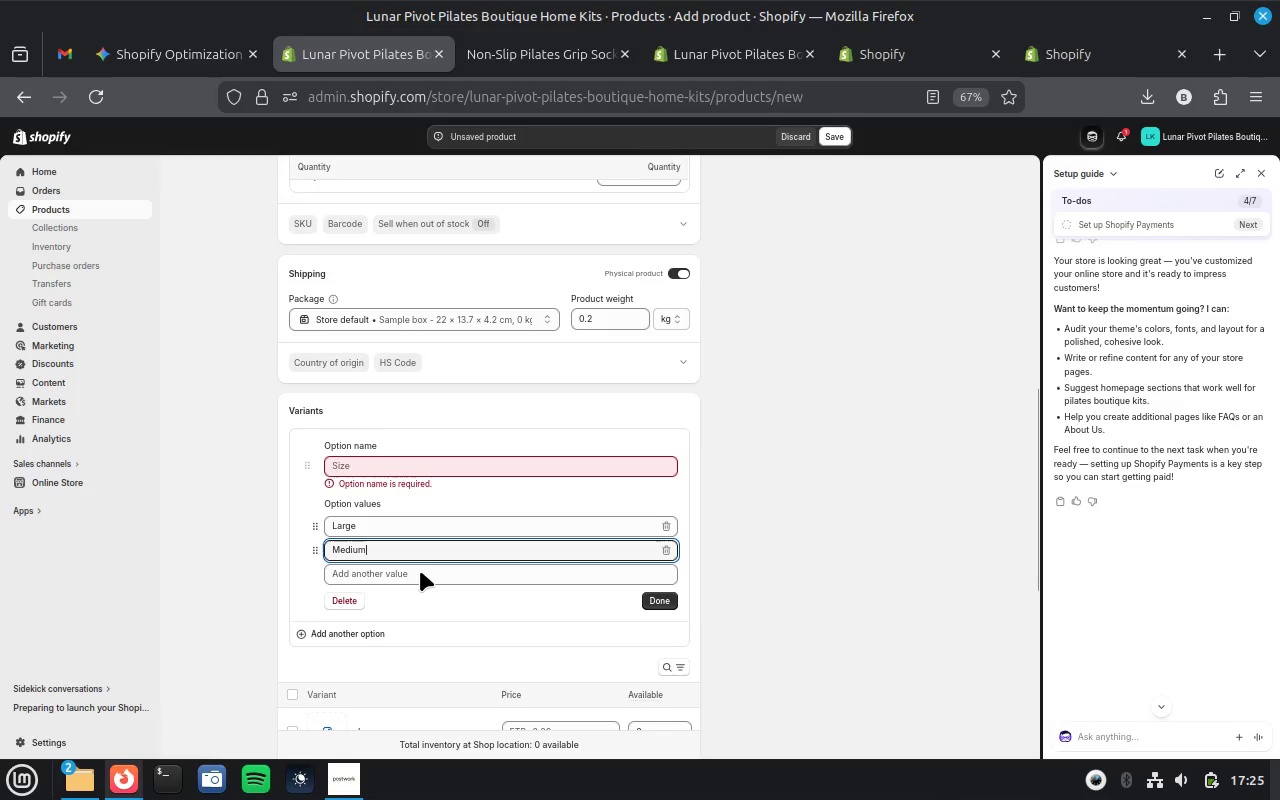 
left_click([420, 571])
 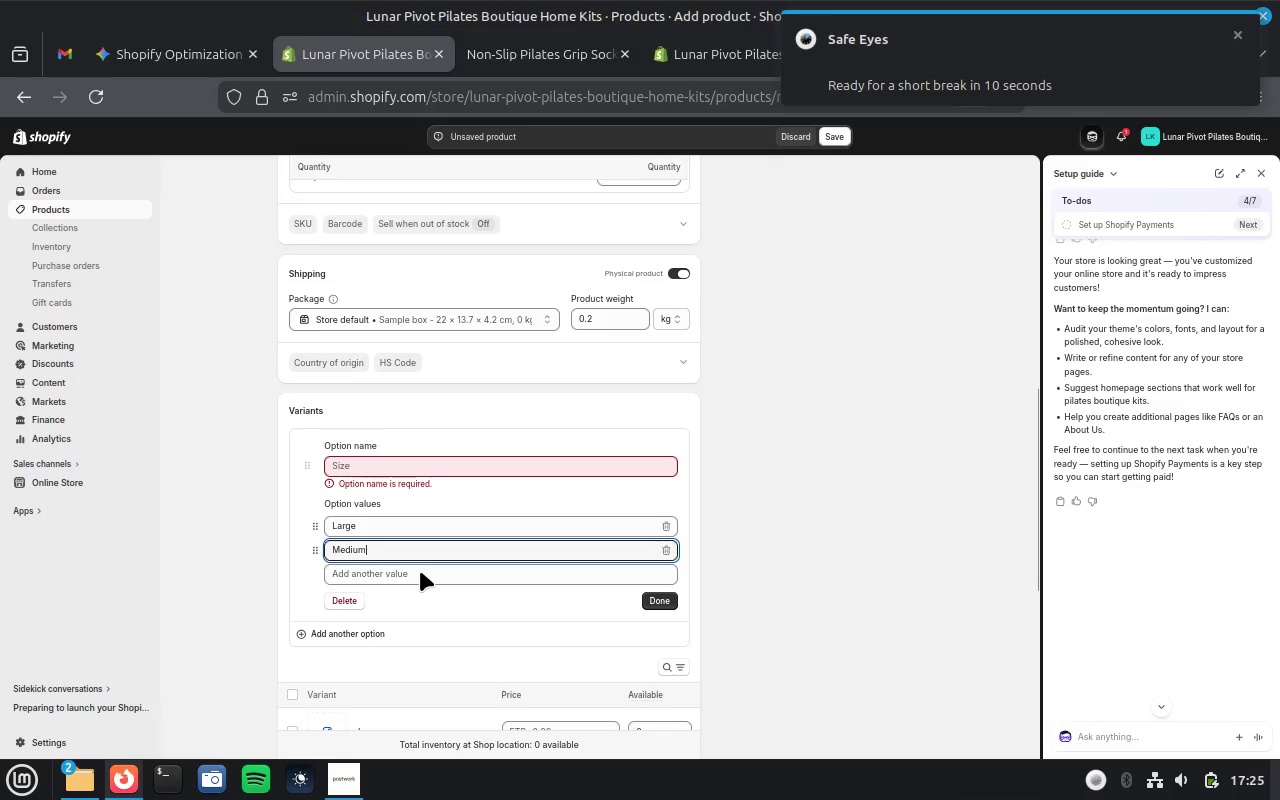 
wait(5.36)
 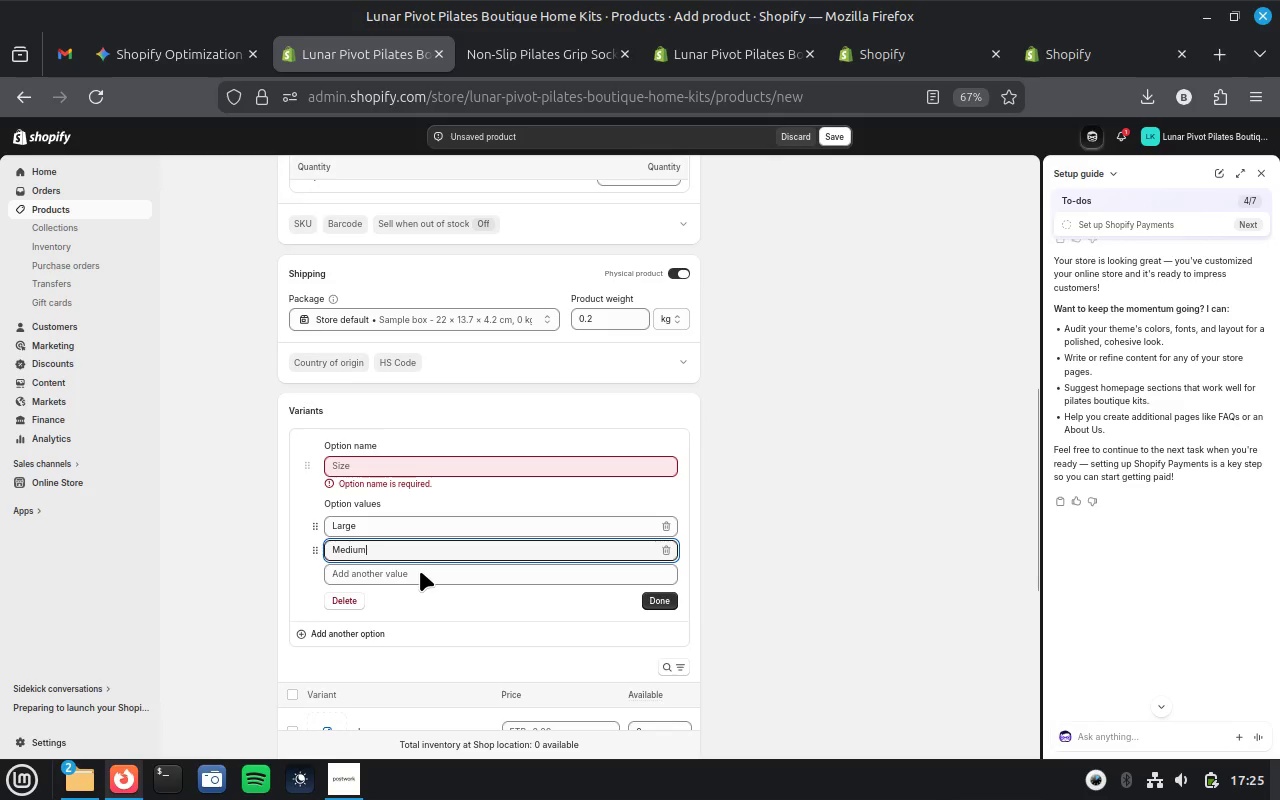 
type(Small)
 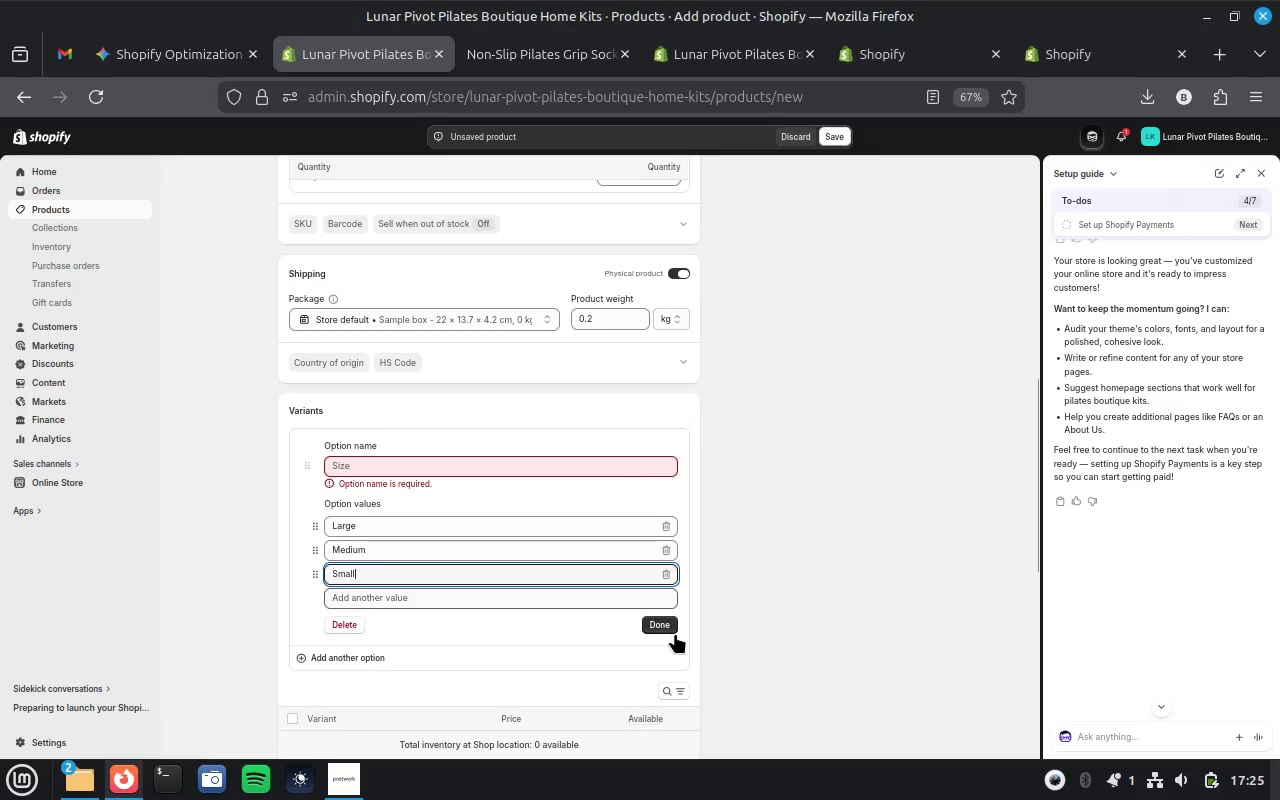 
left_click([666, 627])
 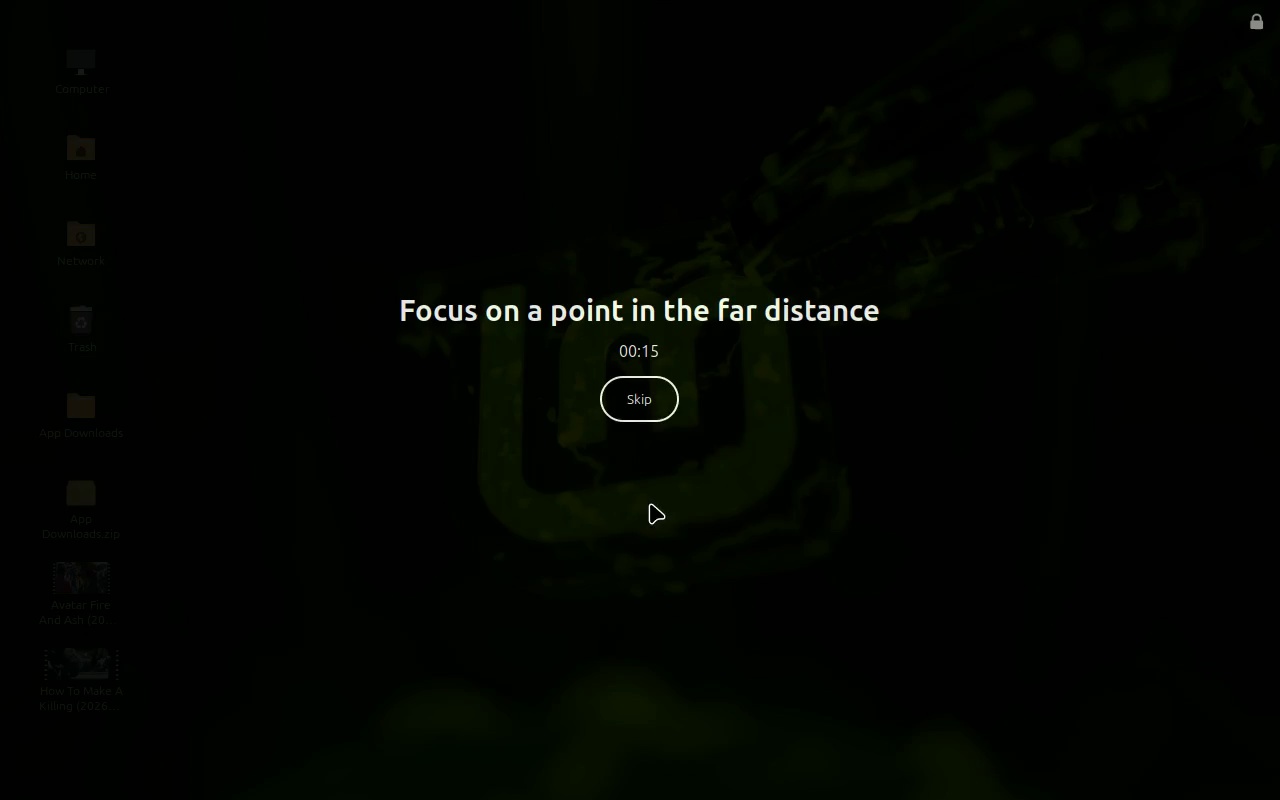 
left_click([638, 394])
 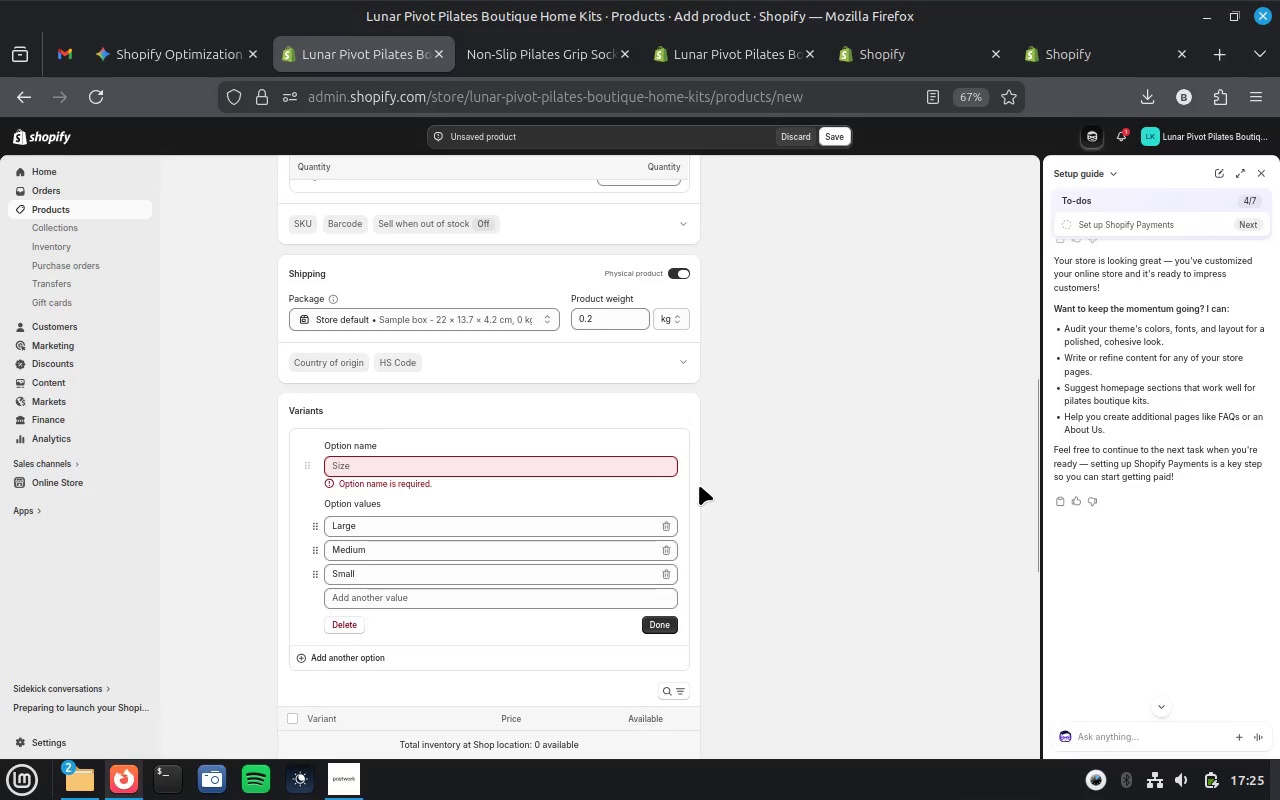 
wait(7.7)
 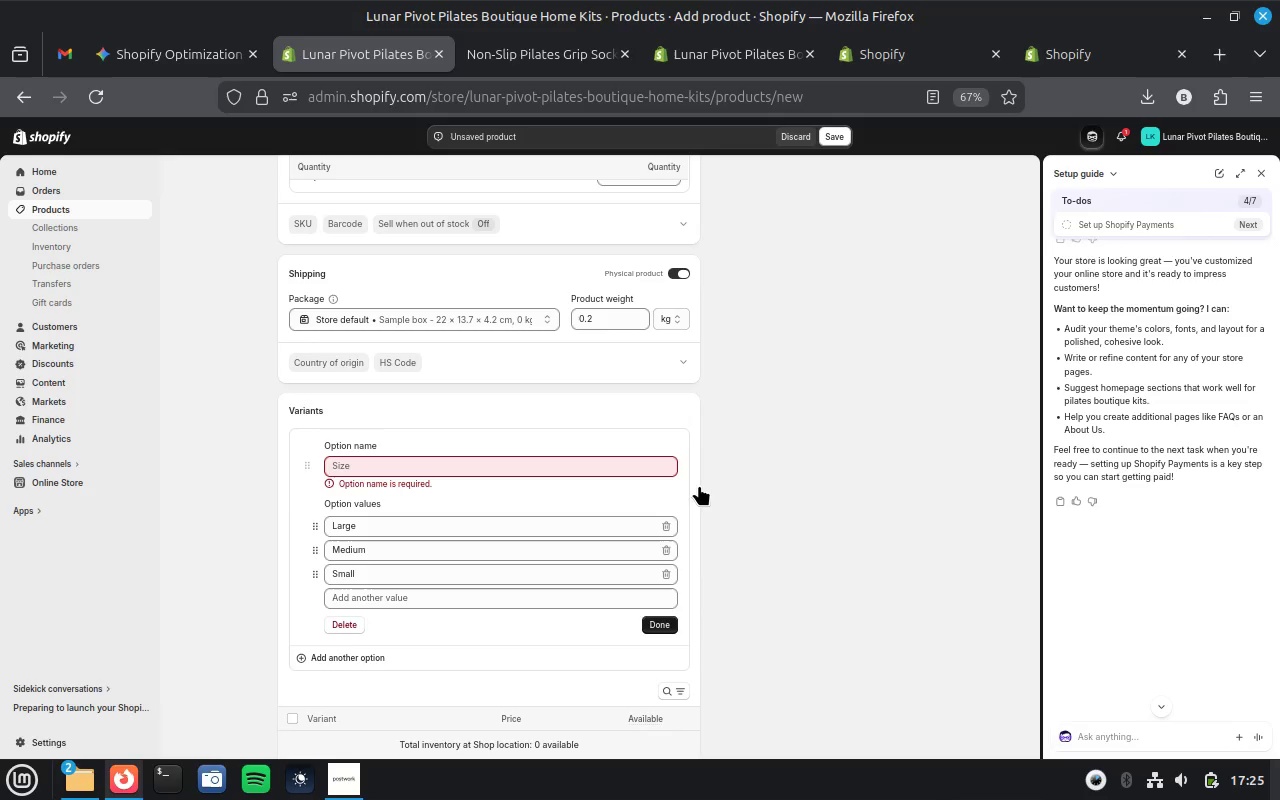 
left_click([495, 464])
 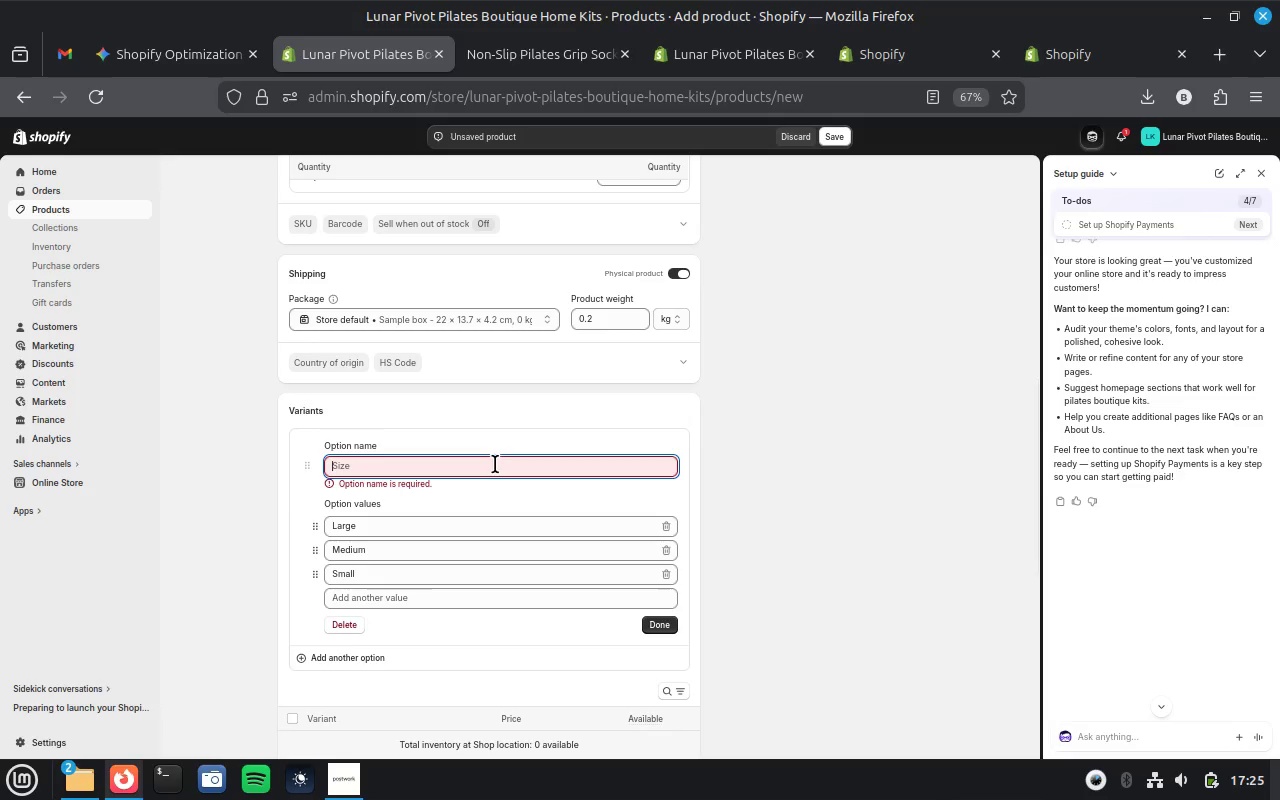 
type(Size)
 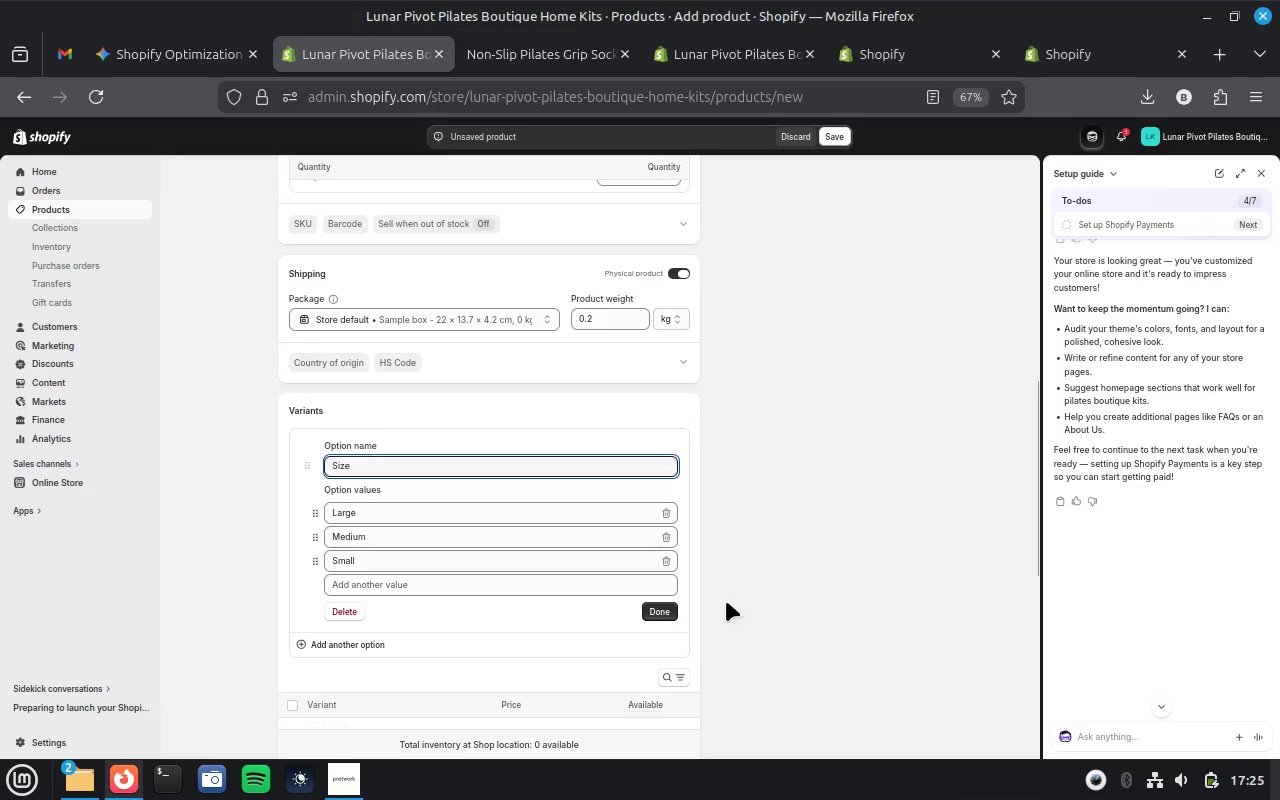 
left_click([662, 612])
 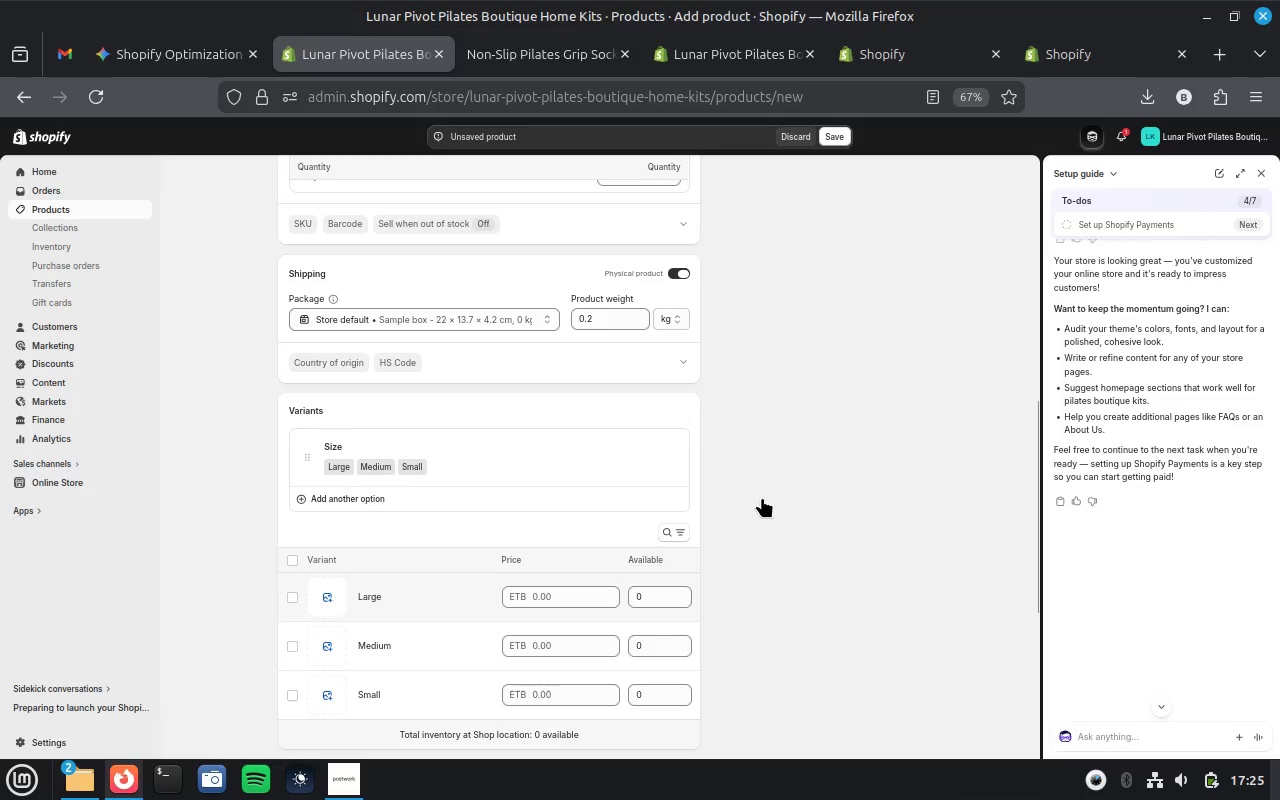 
scroll: coordinate [762, 497], scroll_direction: down, amount: 2.0
 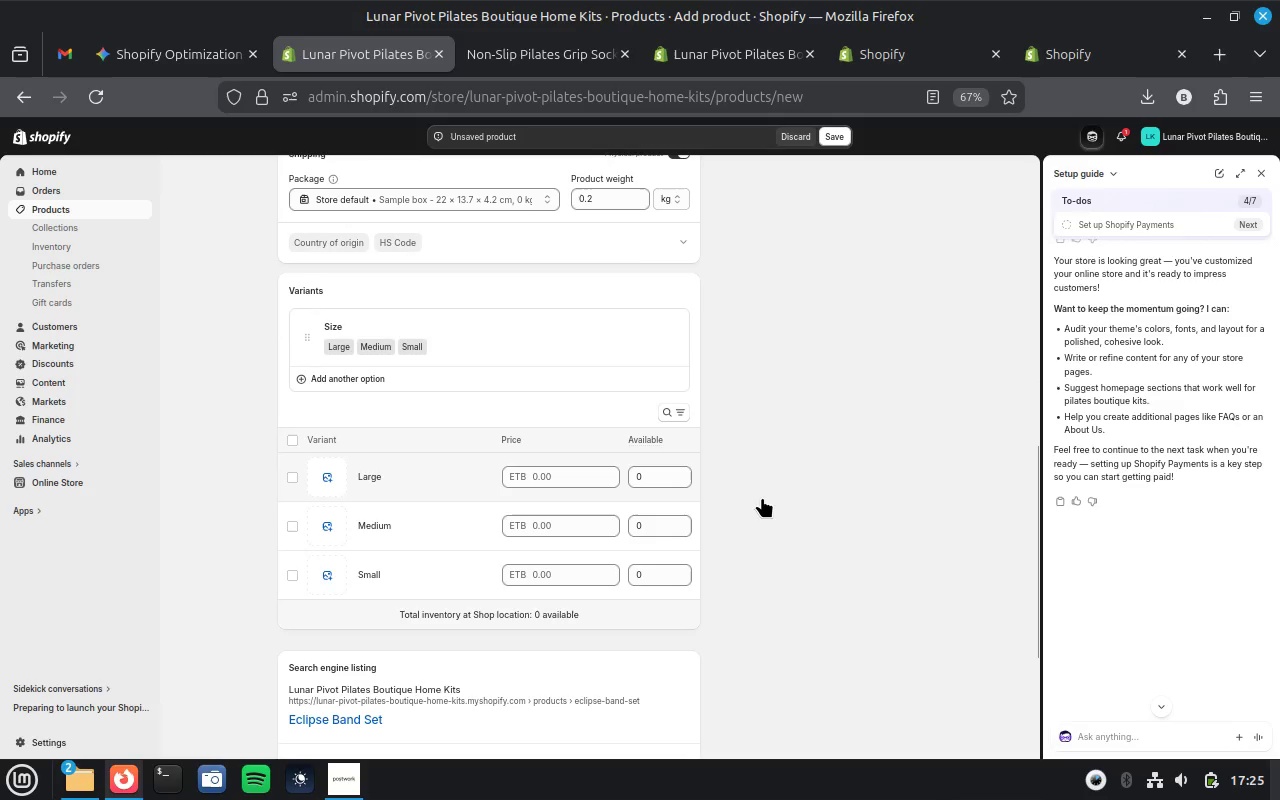 
scroll: coordinate [764, 450], scroll_direction: up, amount: 11.0
 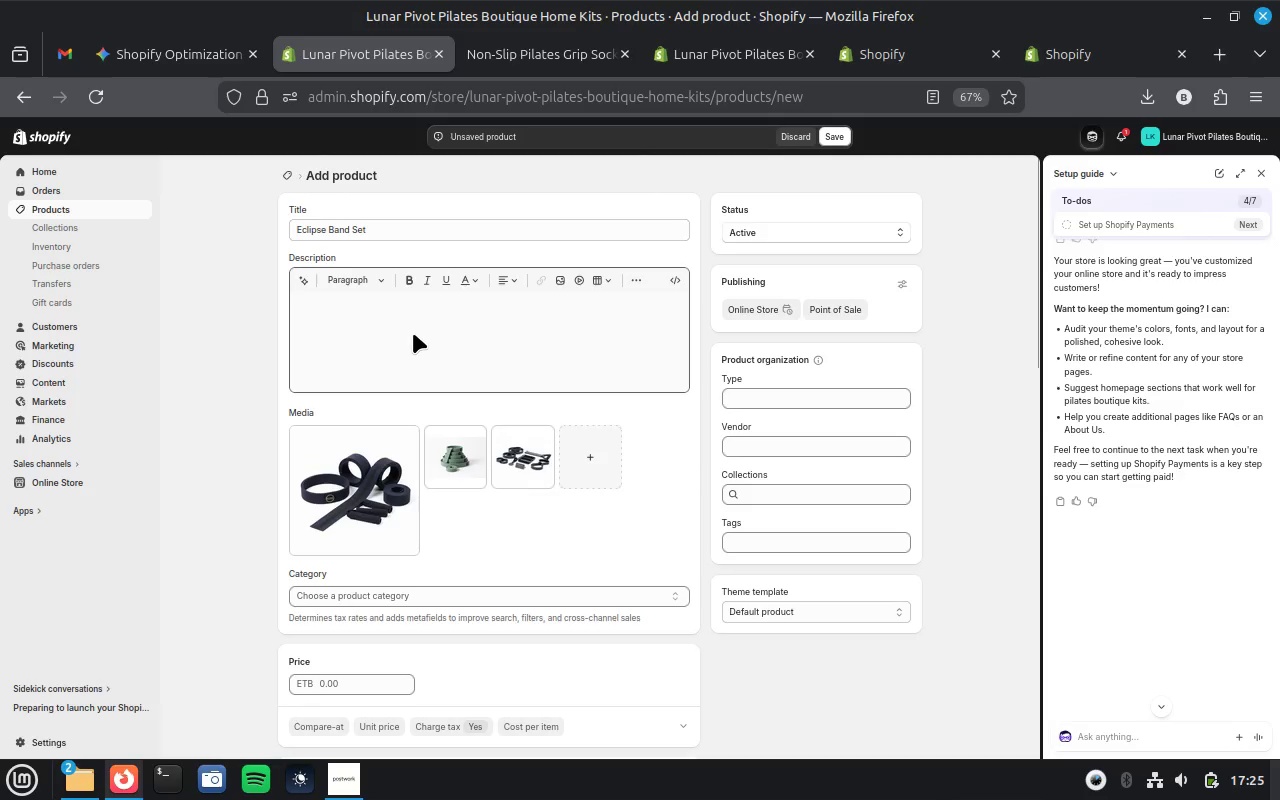 
left_click([412, 336])
 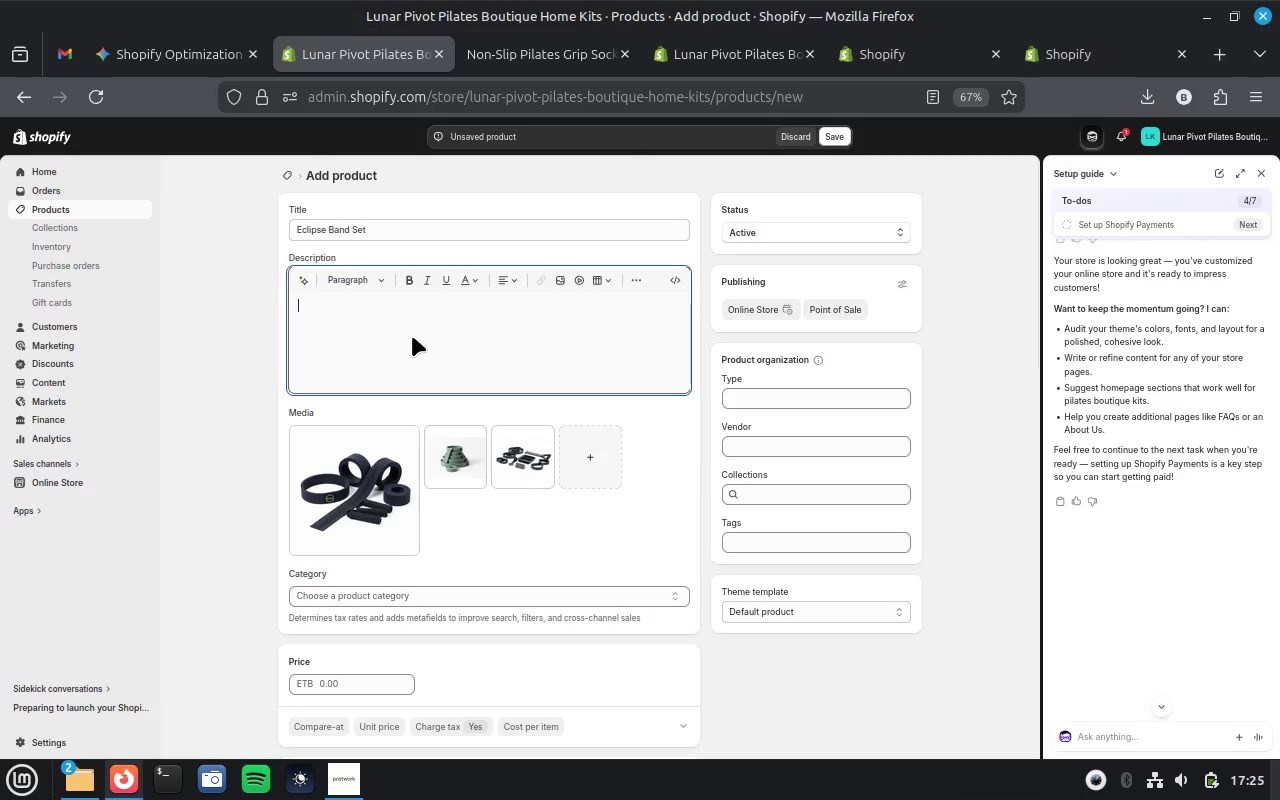 
key(Control+V)
 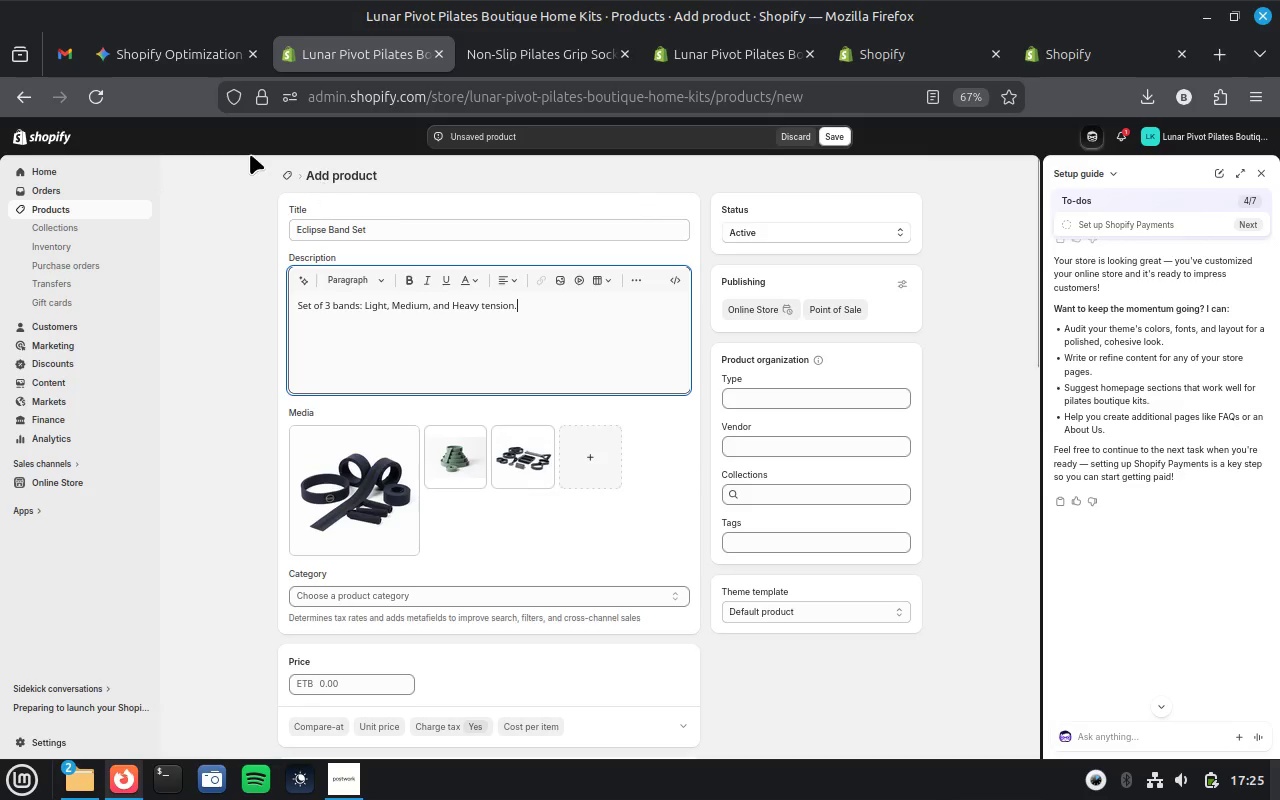 
left_click([180, 56])
 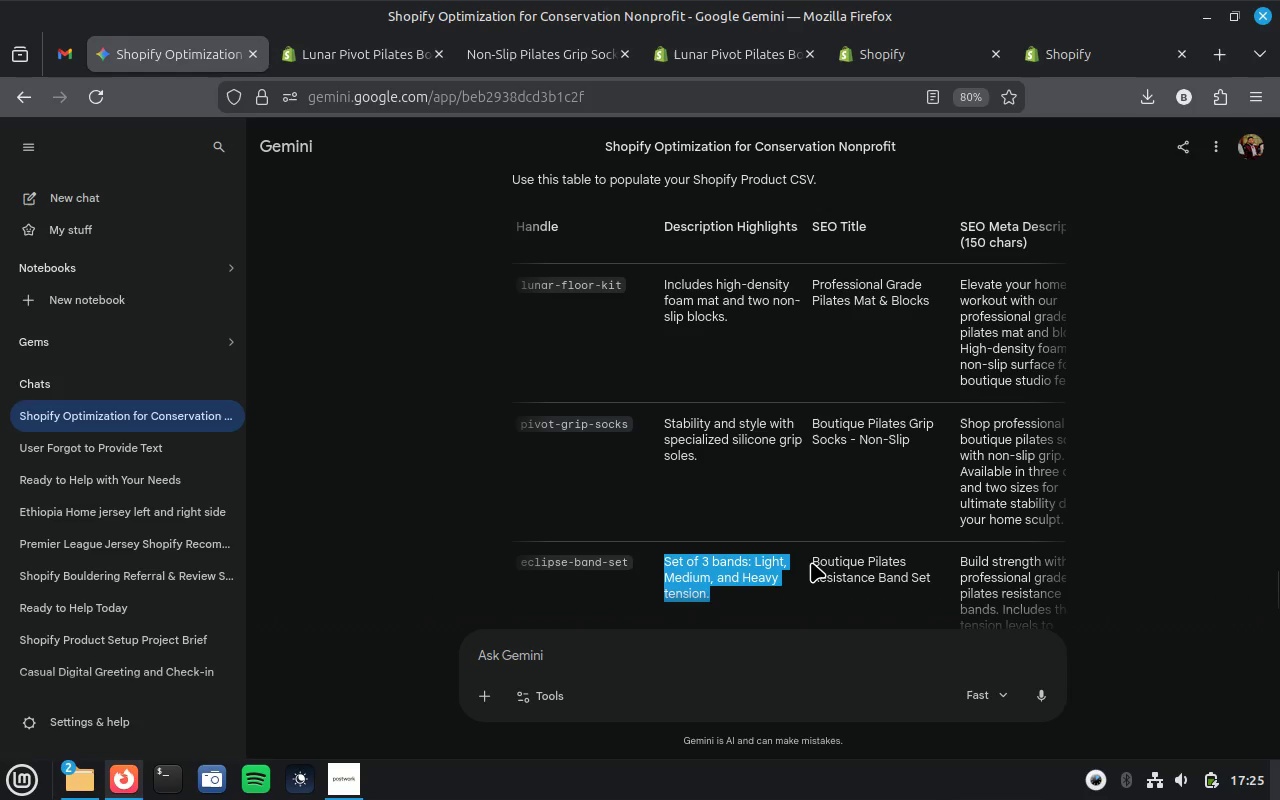 
left_click_drag(start_coordinate=[813, 561], to_coordinate=[1017, 285])
 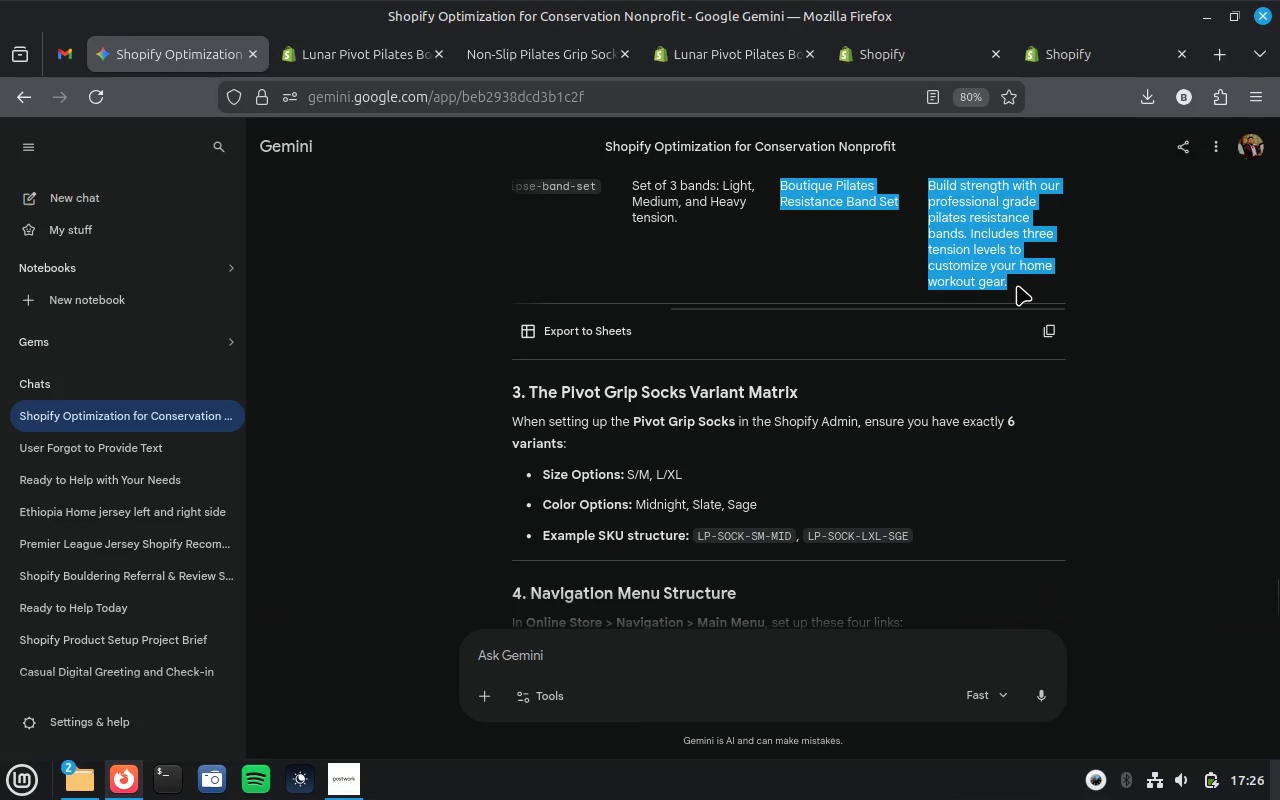 
key(Control+C)
 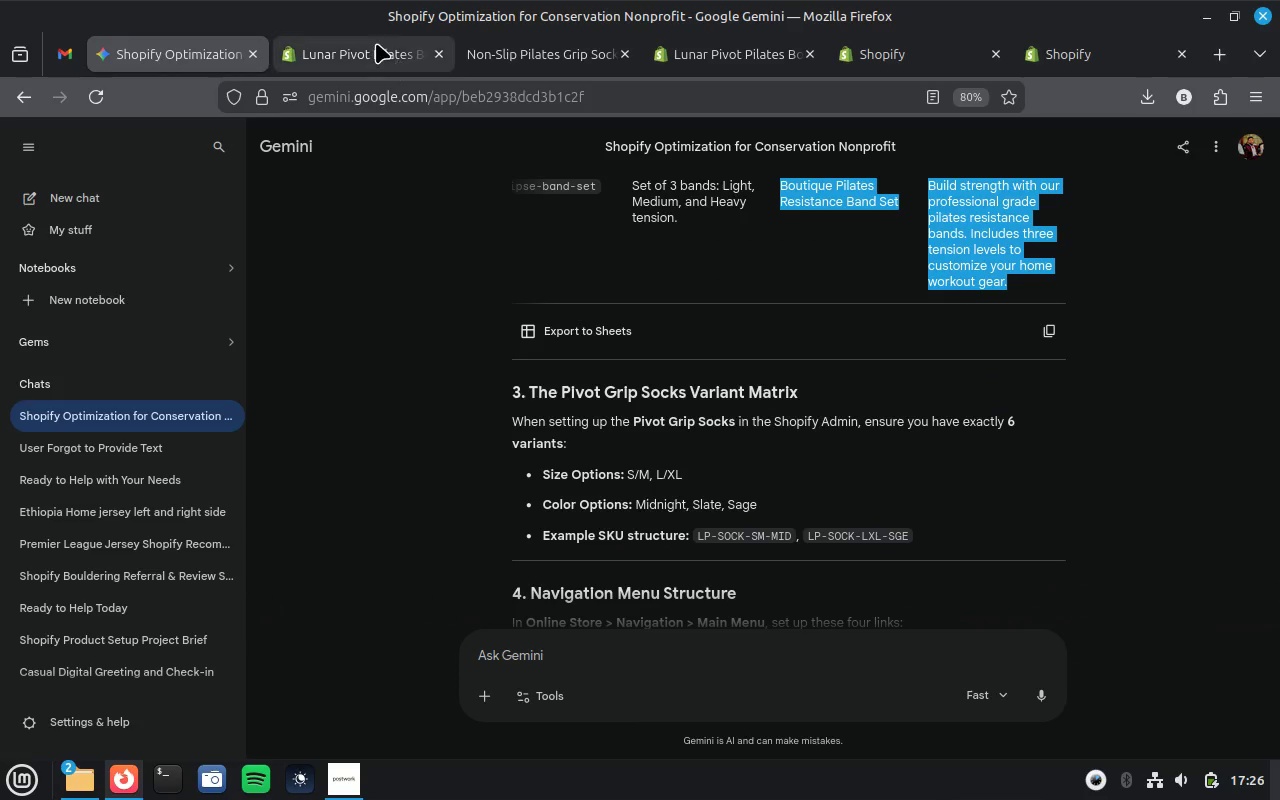 
left_click([376, 43])
 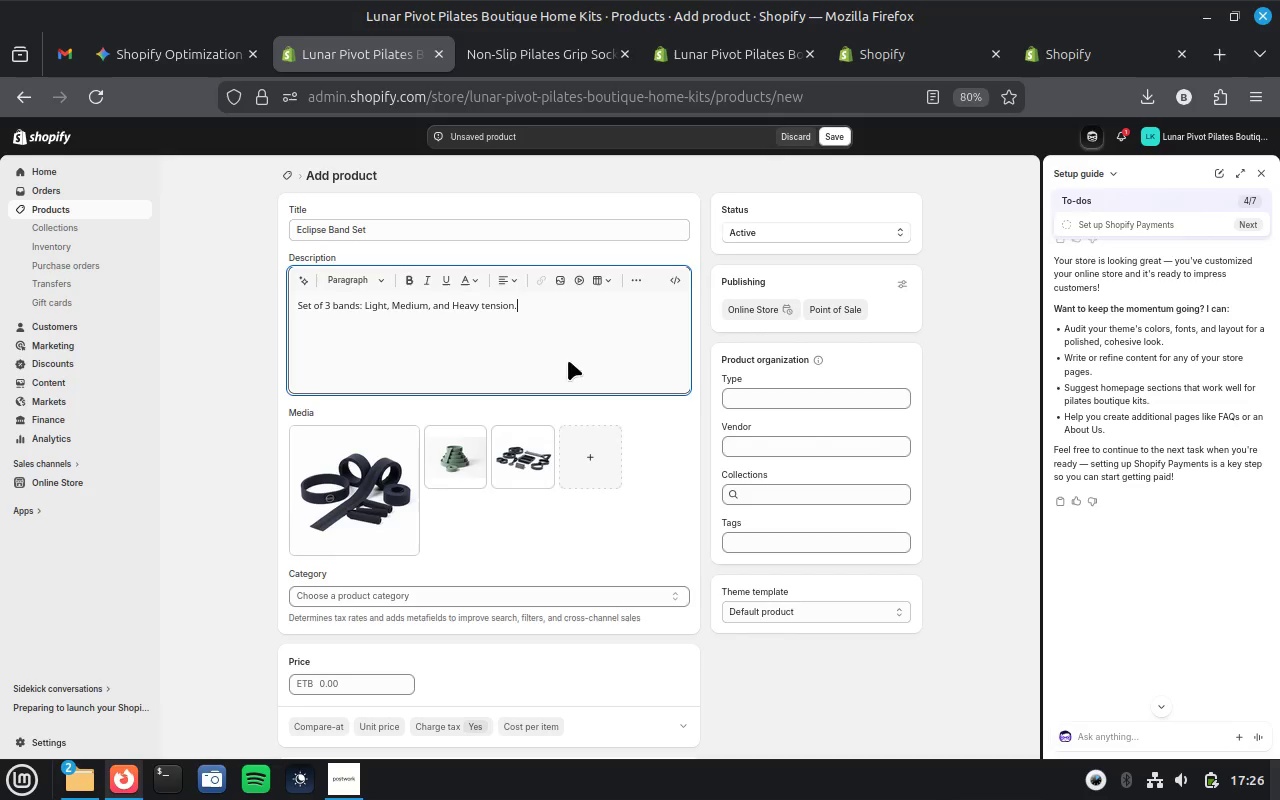 
scroll: coordinate [556, 455], scroll_direction: down, amount: 19.0
 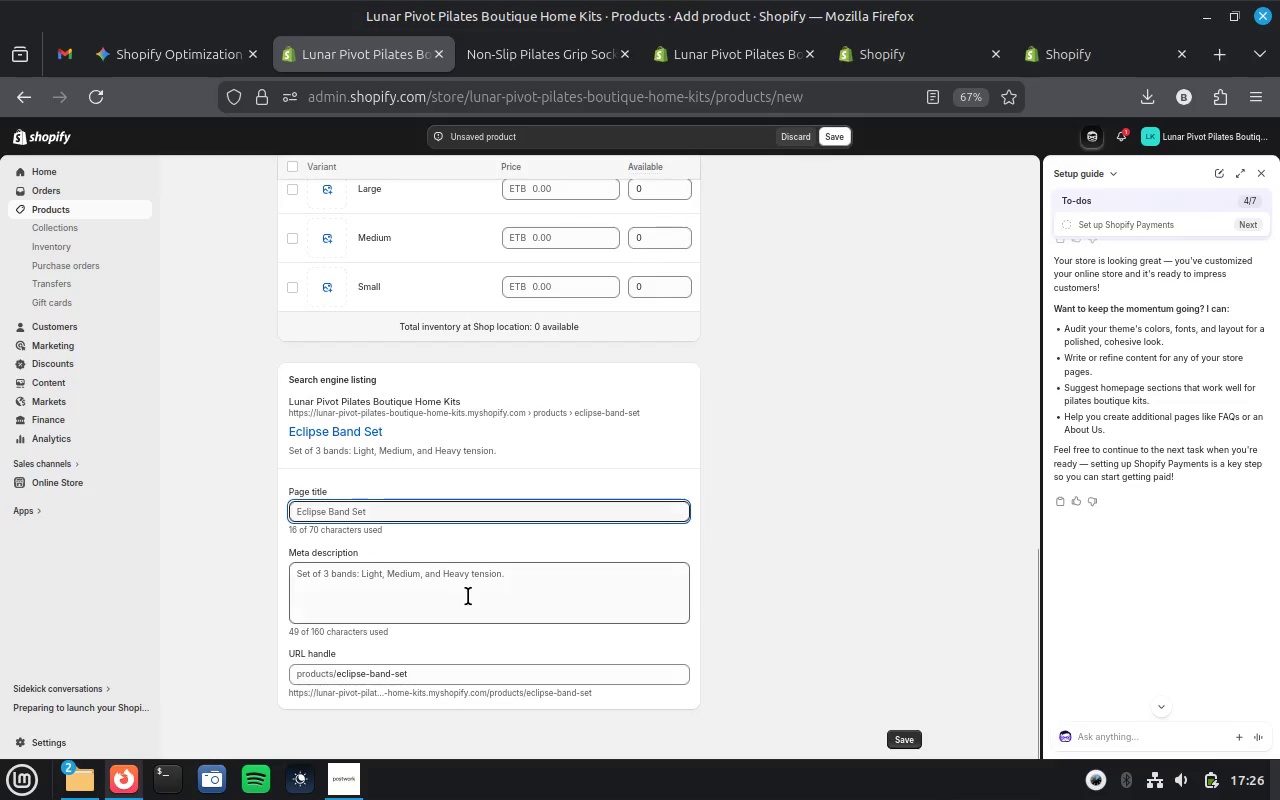 
left_click([468, 596])
 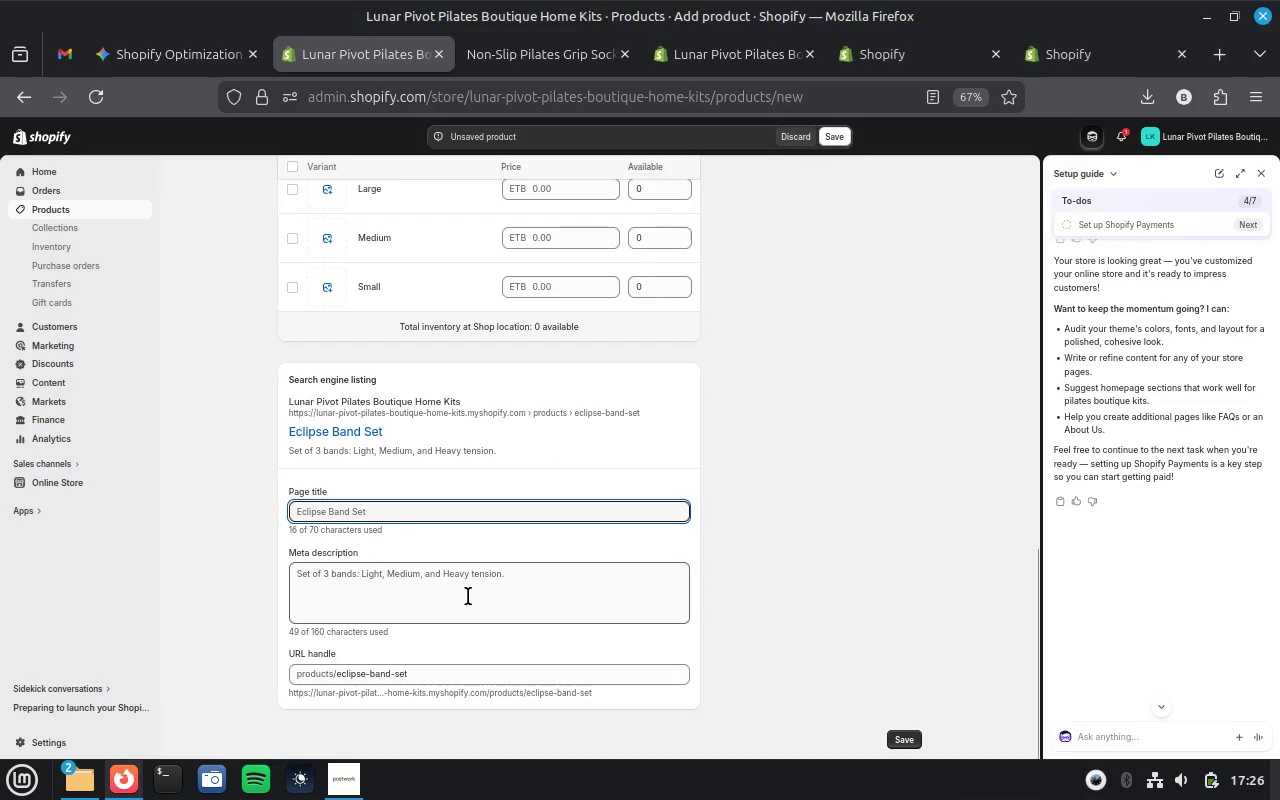 
key(Control+A)
 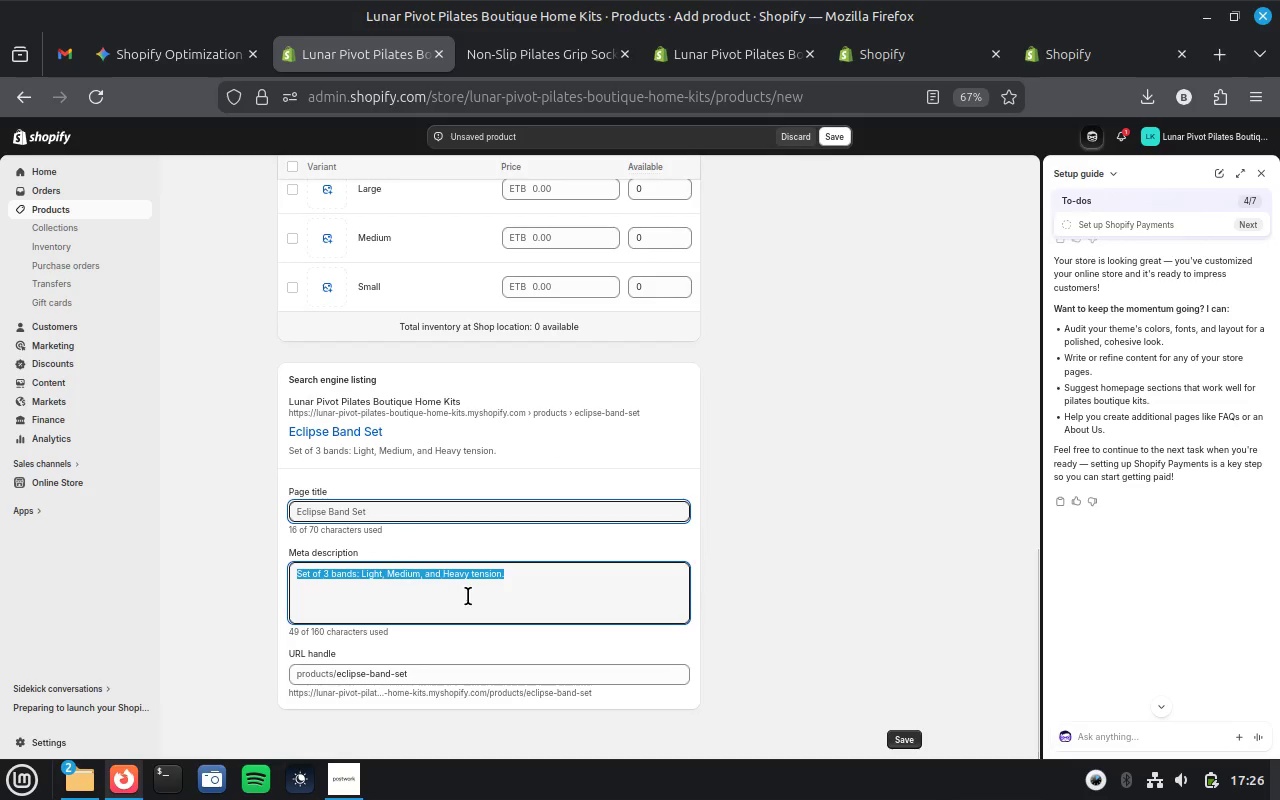 
key(Control+V)
 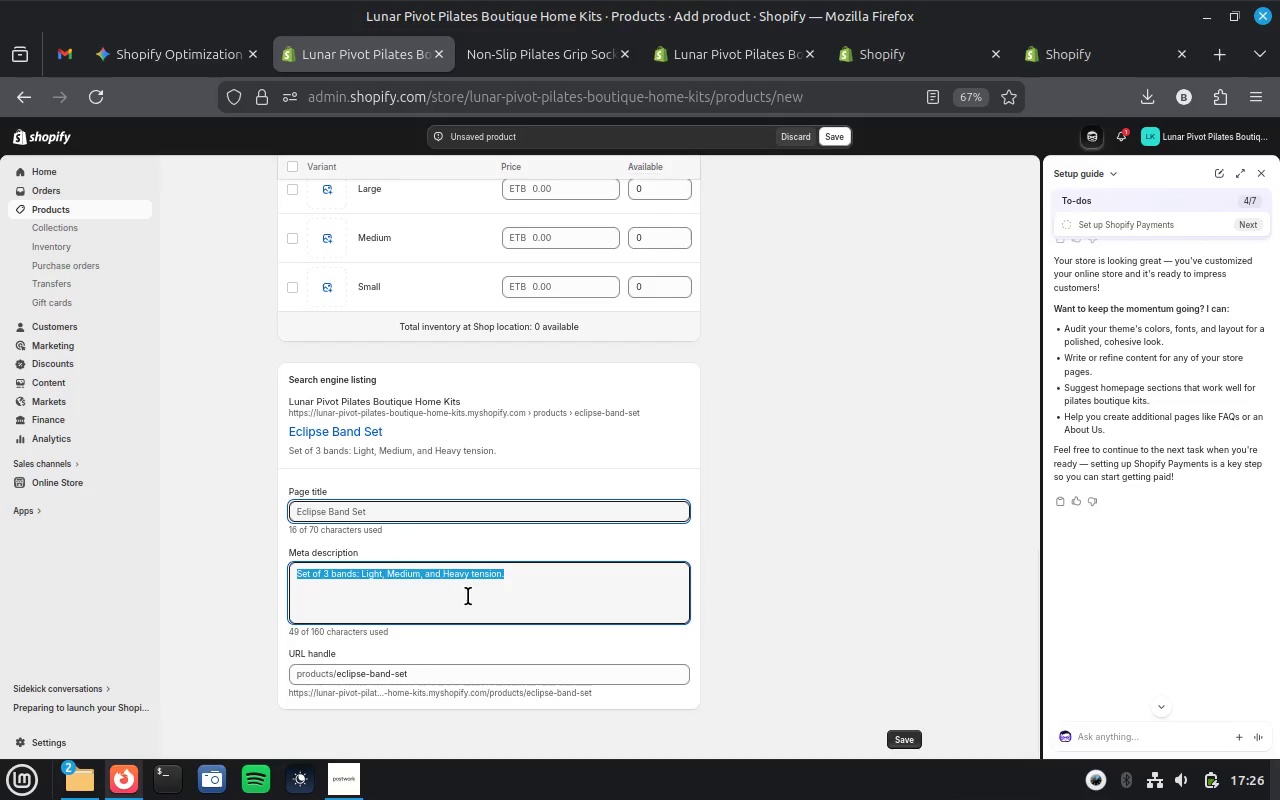 
wait(8.56)
 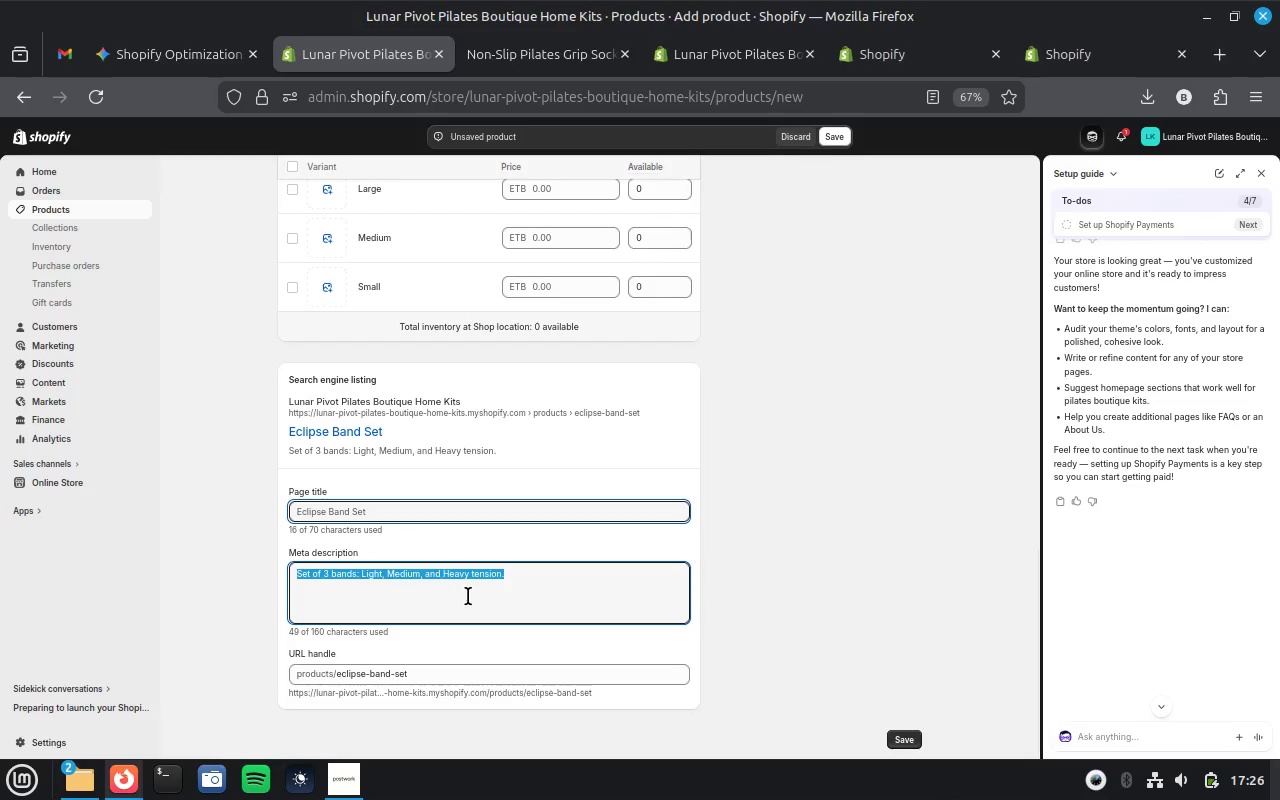 
left_click_drag(start_coordinate=[453, 588], to_coordinate=[300, 589])
 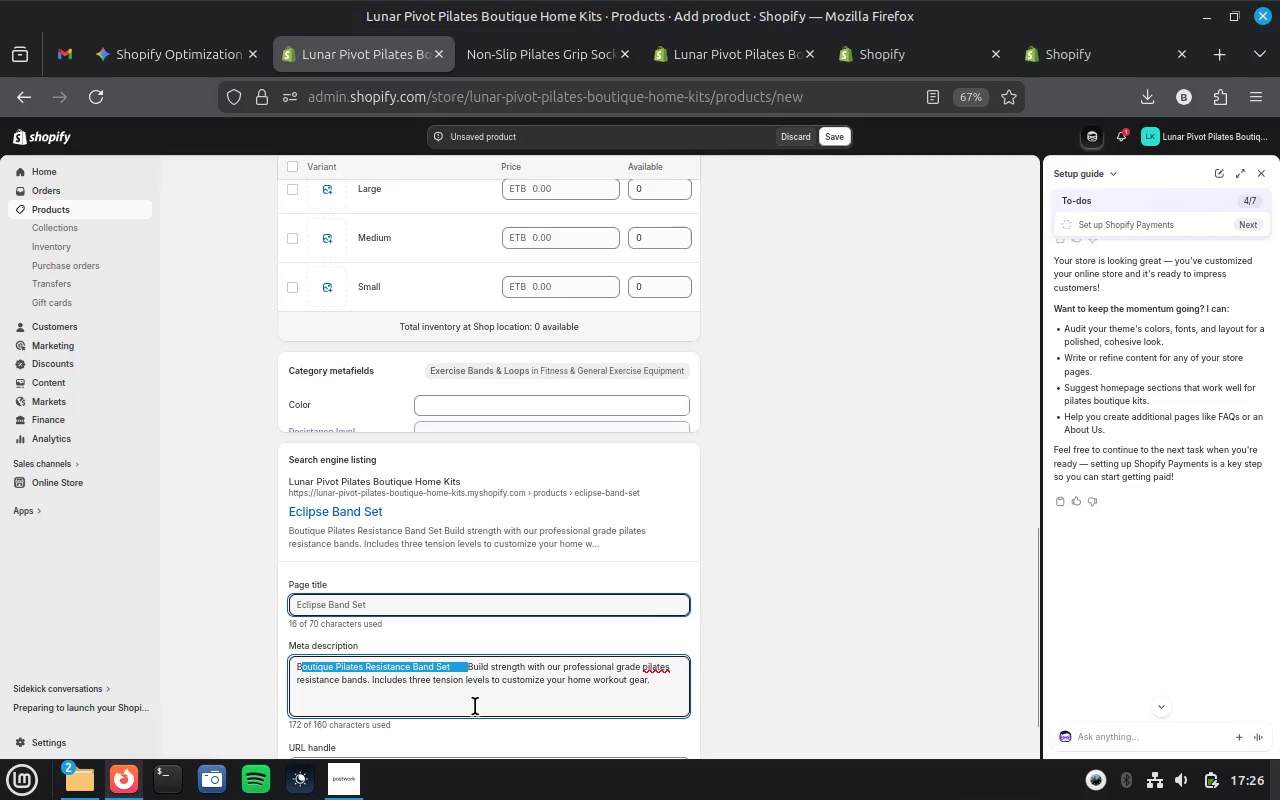 
left_click([475, 706])
 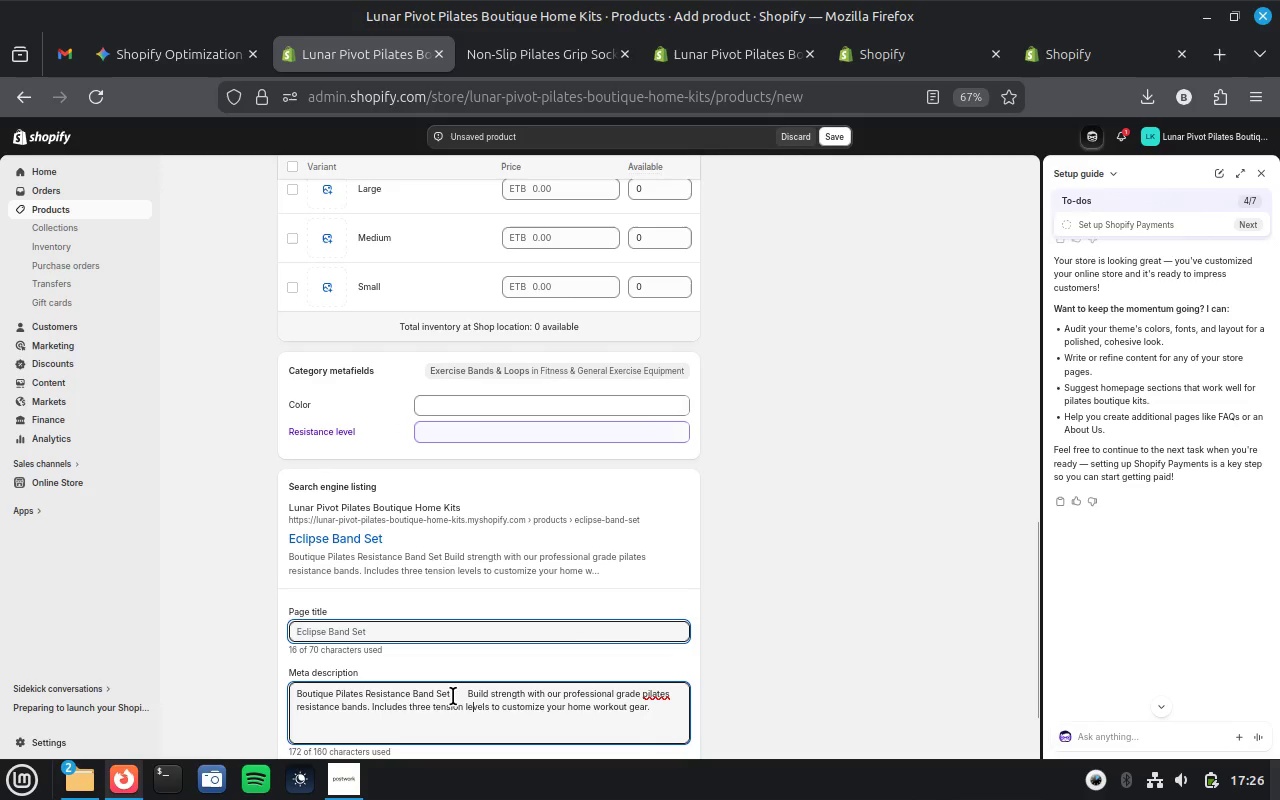 
left_click_drag(start_coordinate=[453, 695], to_coordinate=[297, 693])
 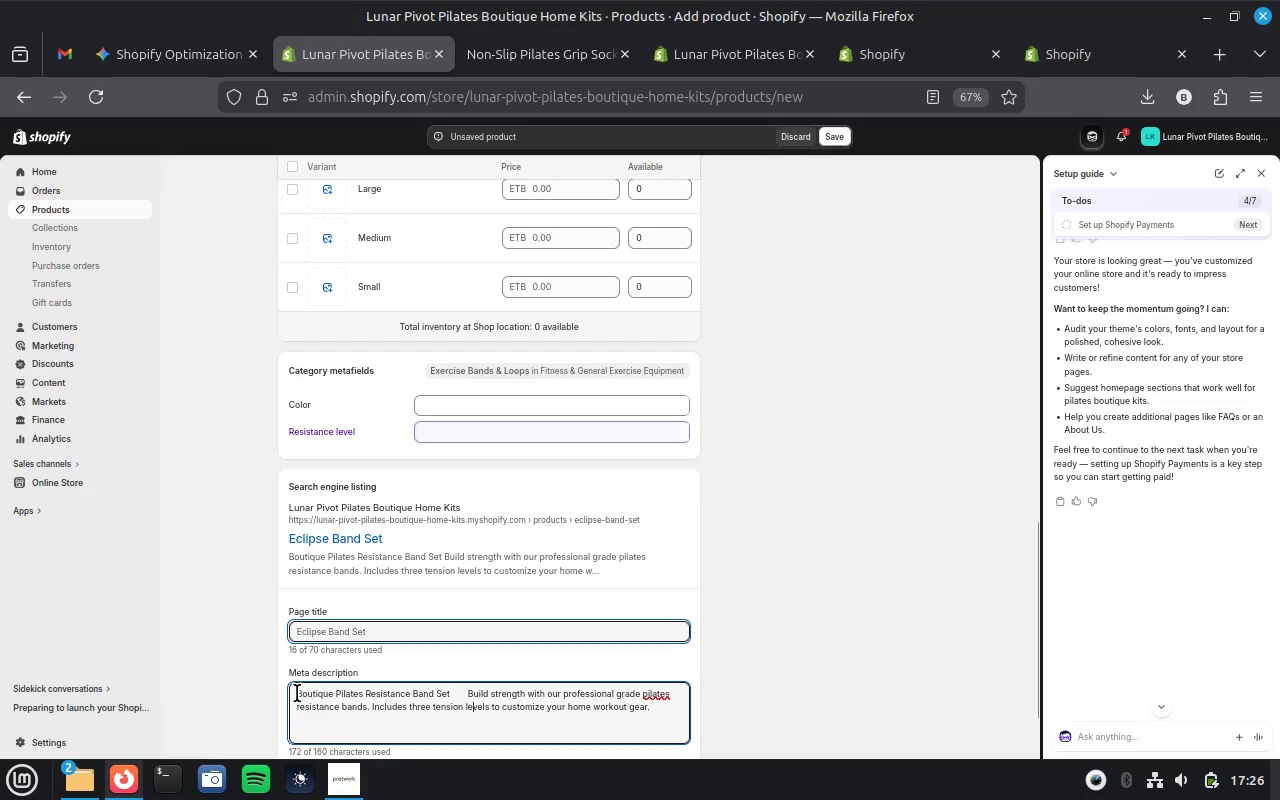 
left_click_drag(start_coordinate=[297, 693], to_coordinate=[447, 691])
 